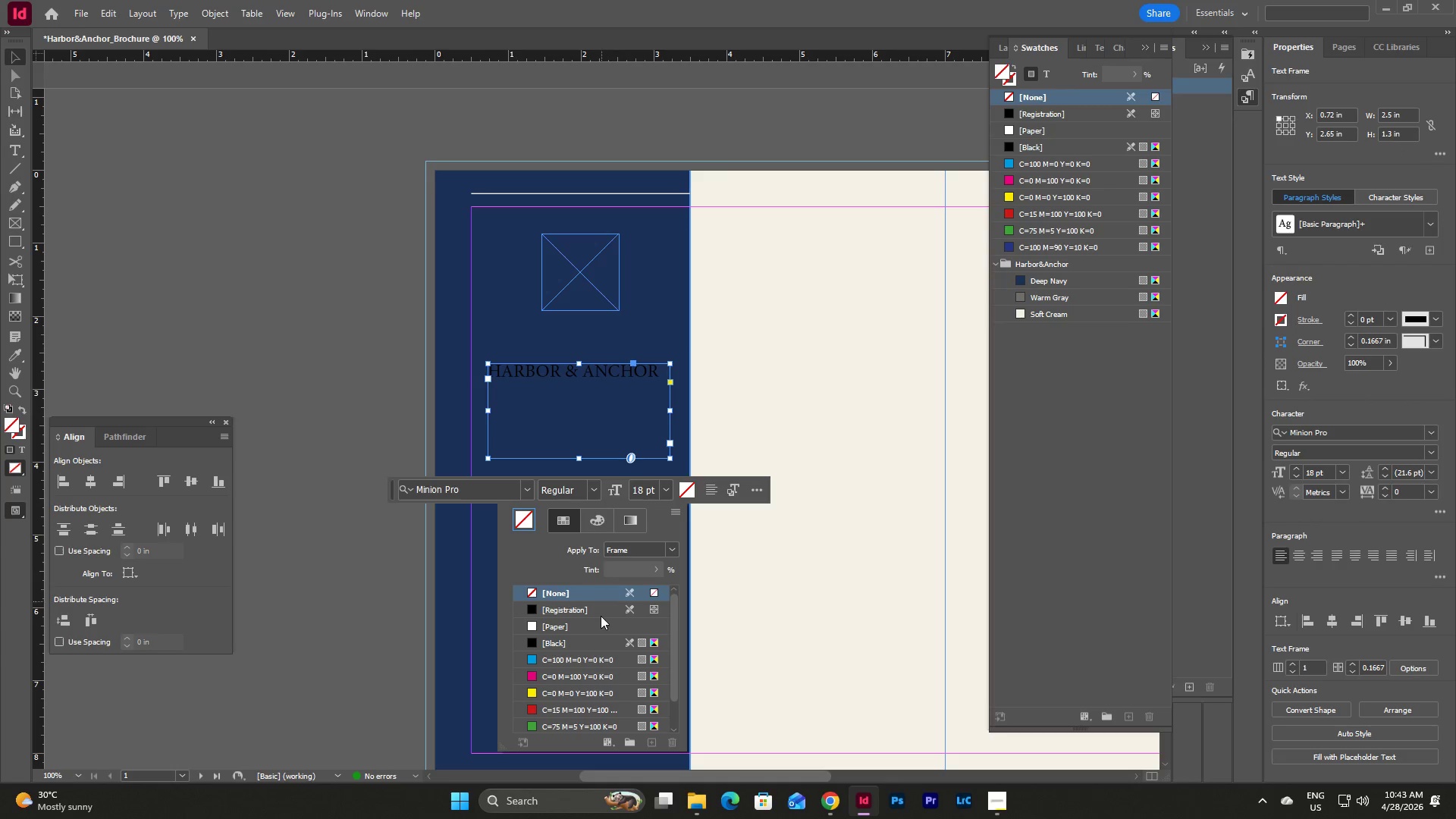 
scroll: coordinate [658, 624], scroll_direction: down, amount: 6.0
 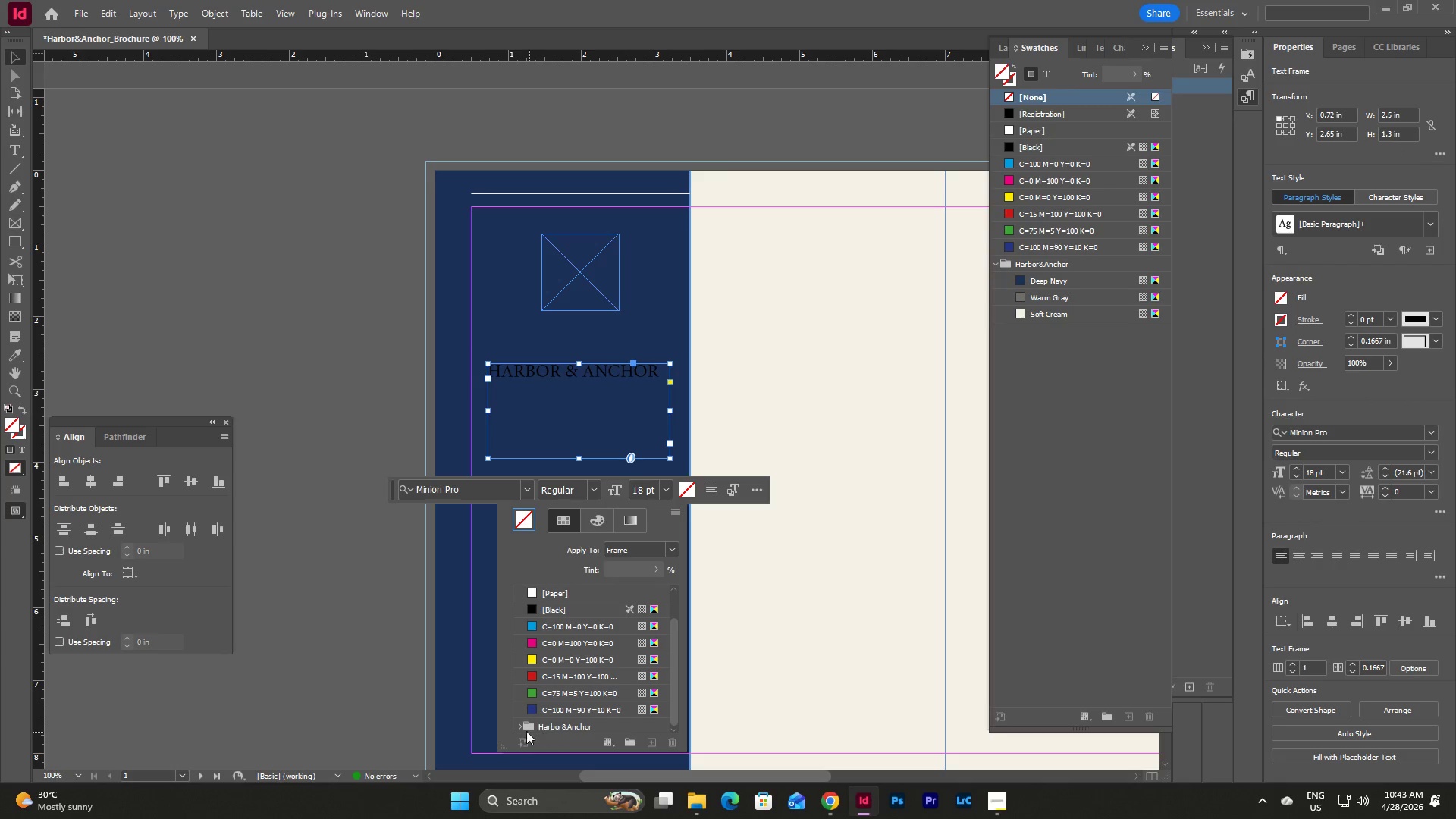 
left_click([516, 725])
 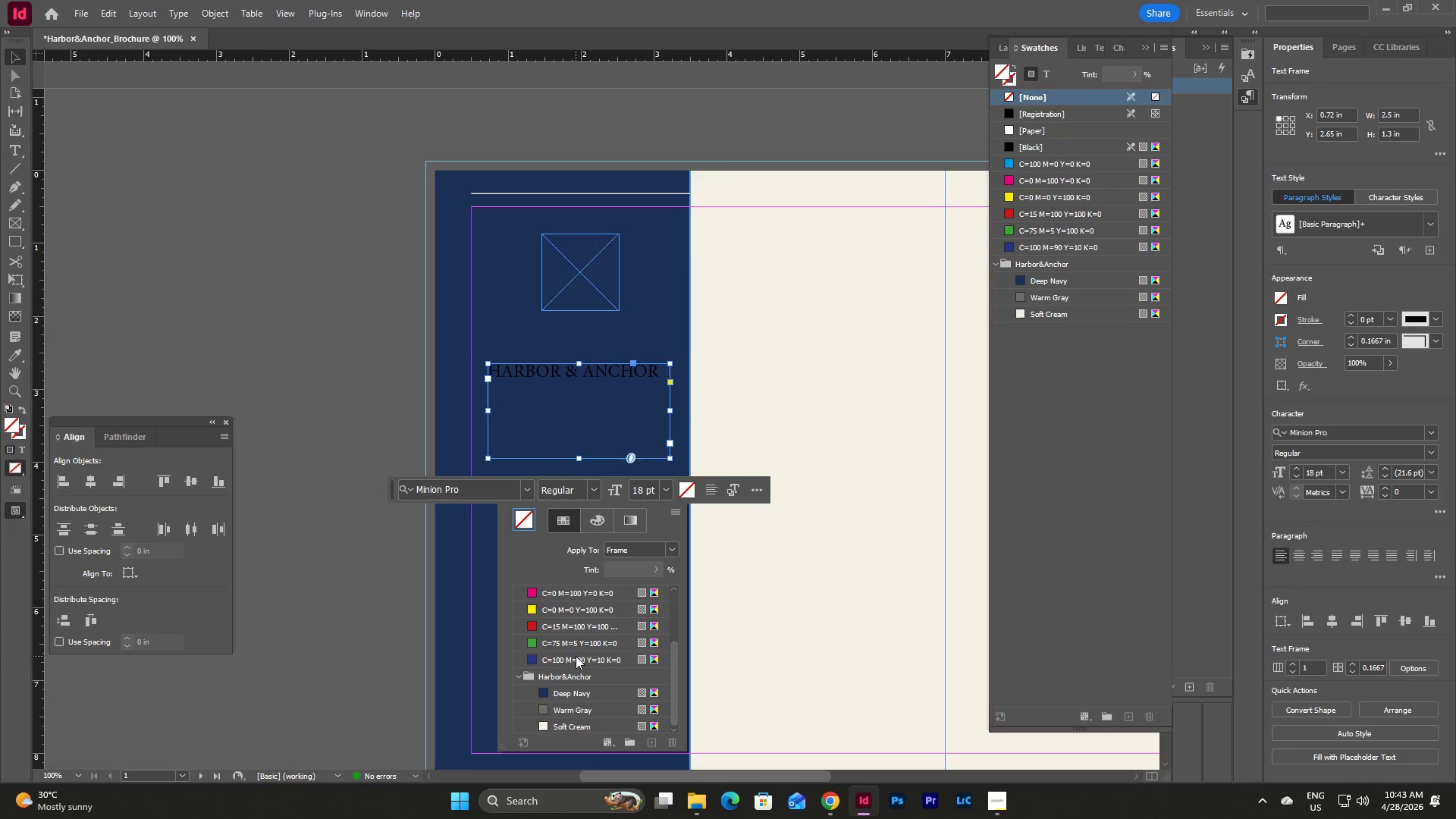 
scroll: coordinate [576, 656], scroll_direction: down, amount: 6.0
 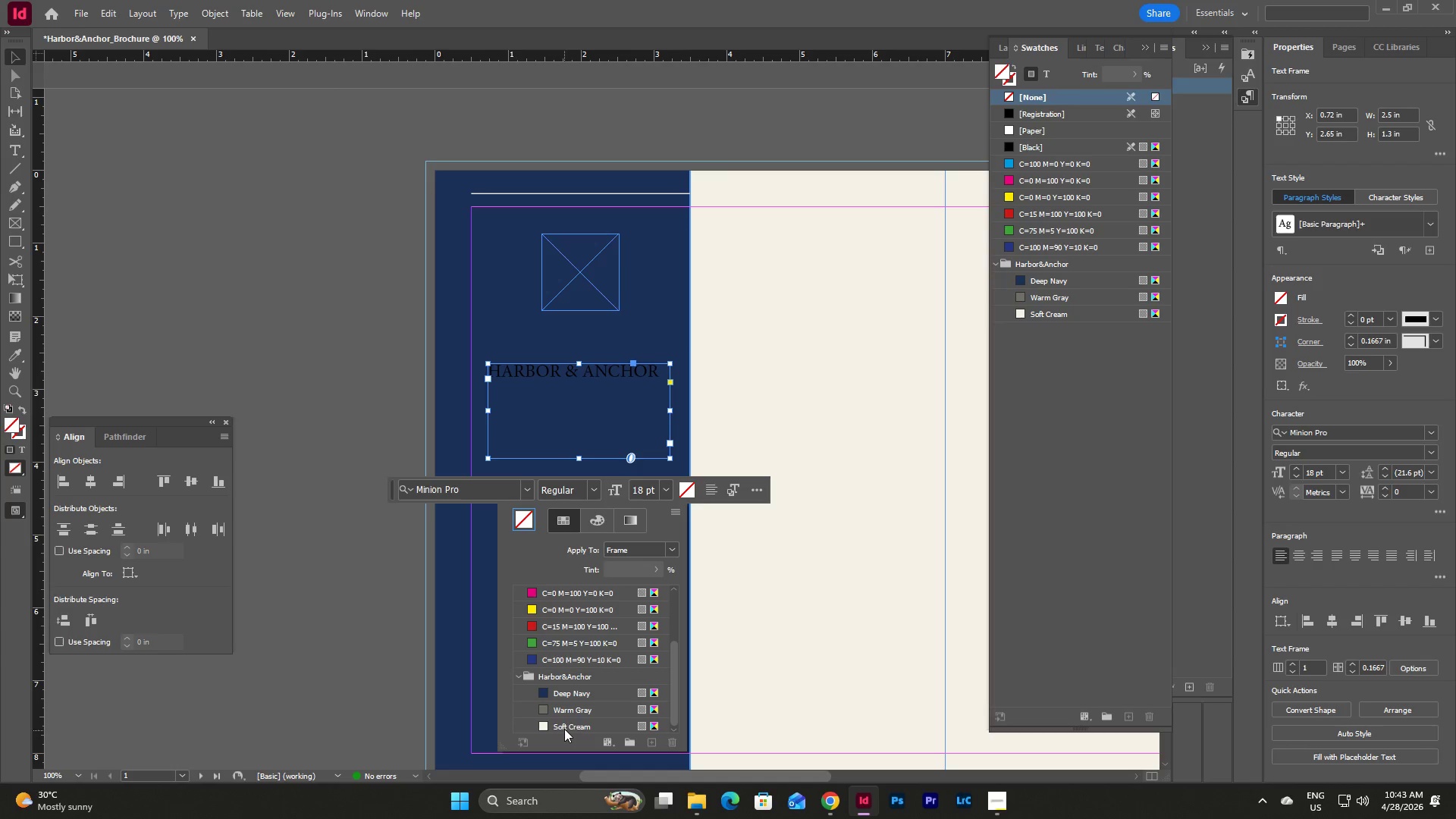 
left_click([566, 724])
 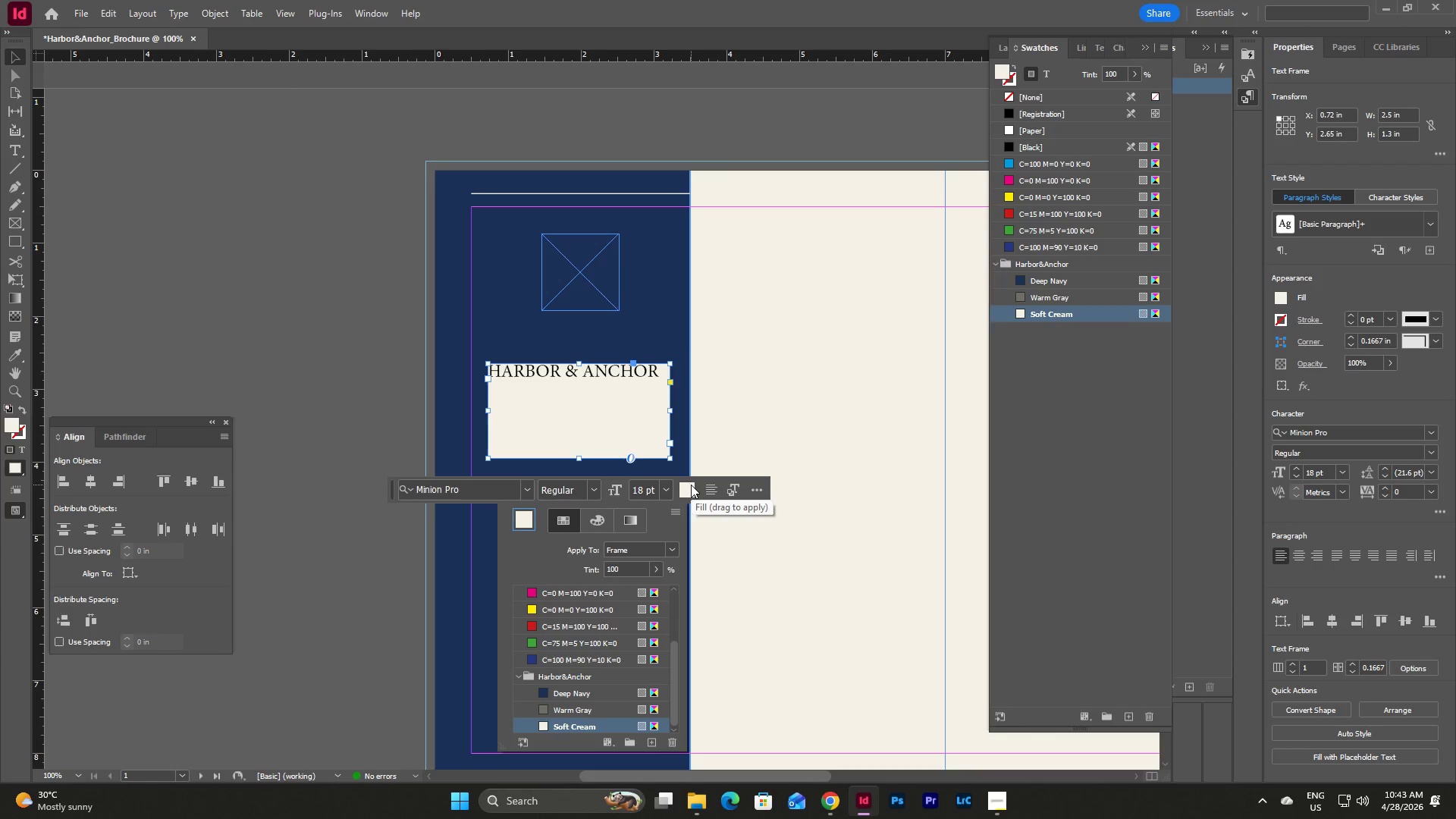 
scroll: coordinate [612, 621], scroll_direction: up, amount: 10.0
 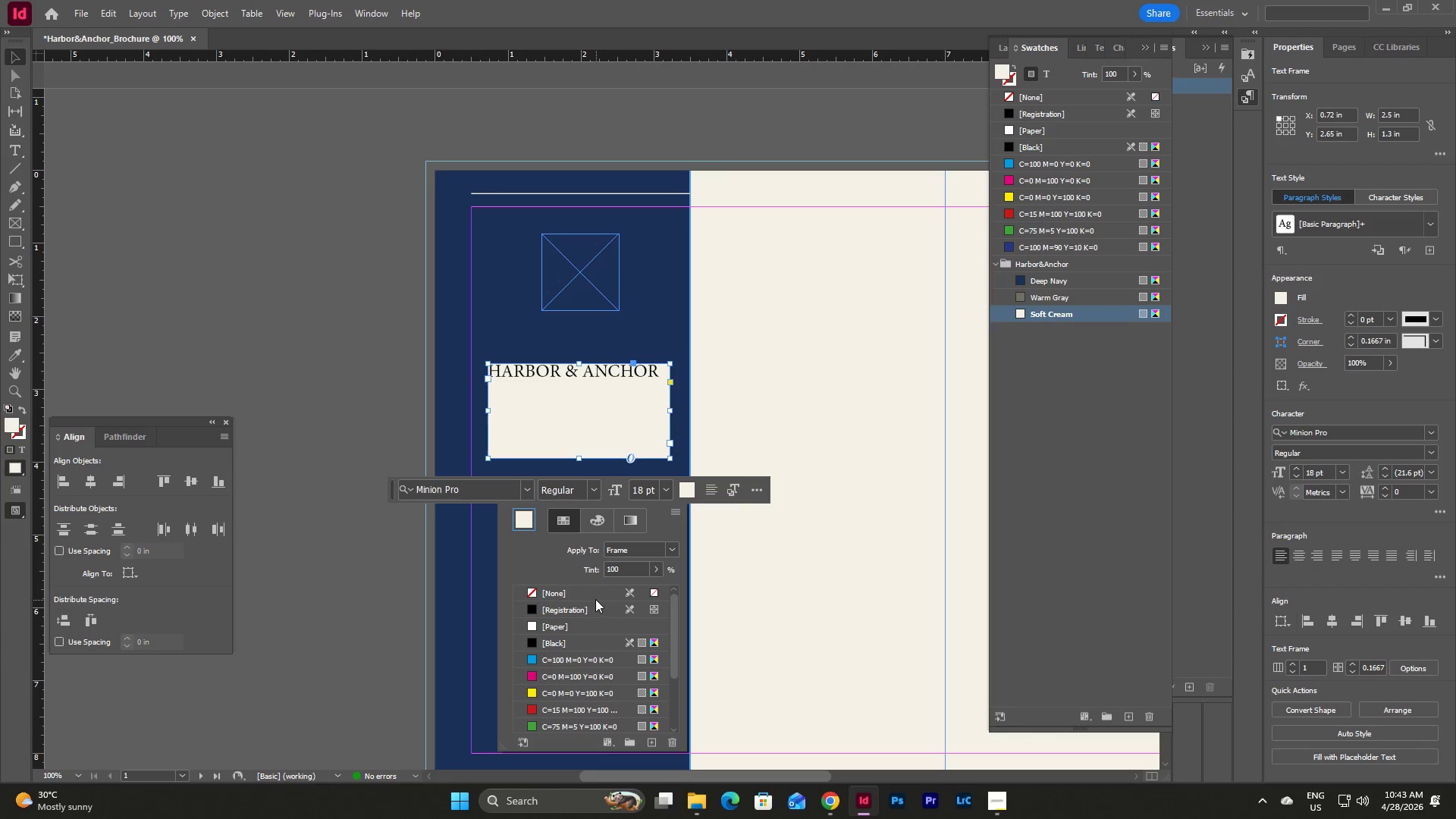 
left_click([595, 598])
 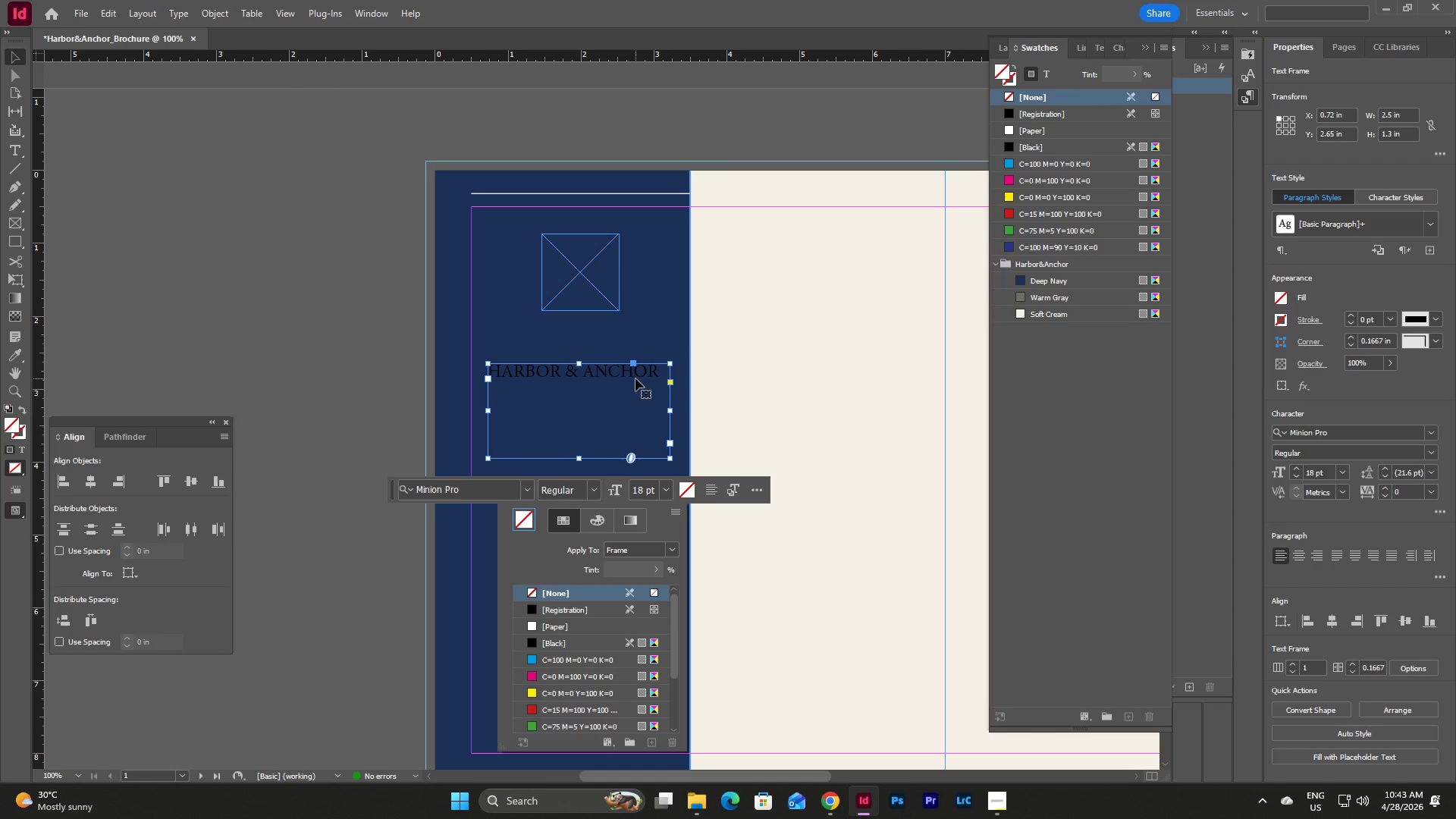 
double_click([658, 376])
 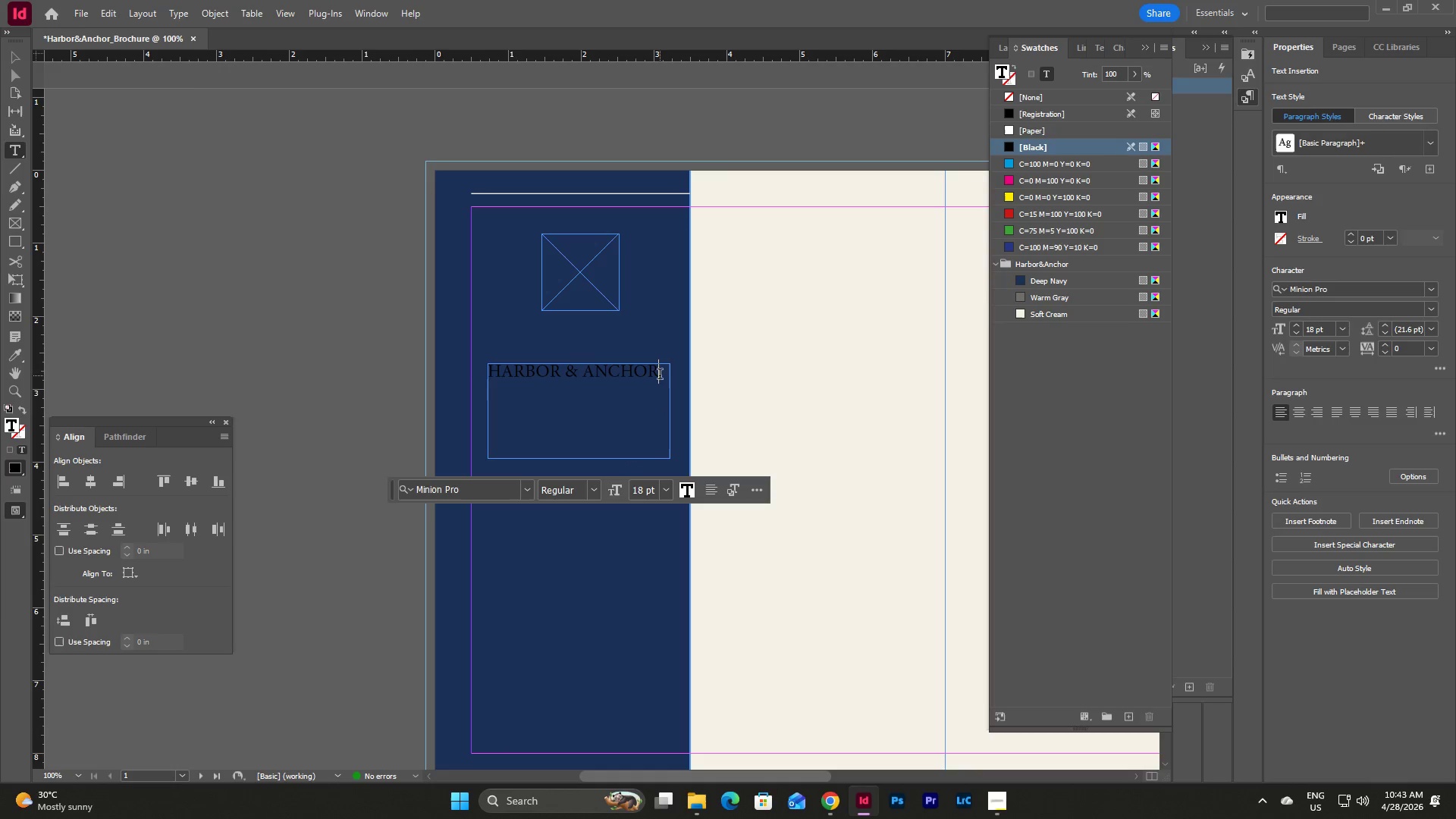 
left_click_drag(start_coordinate=[660, 375], to_coordinate=[488, 375])
 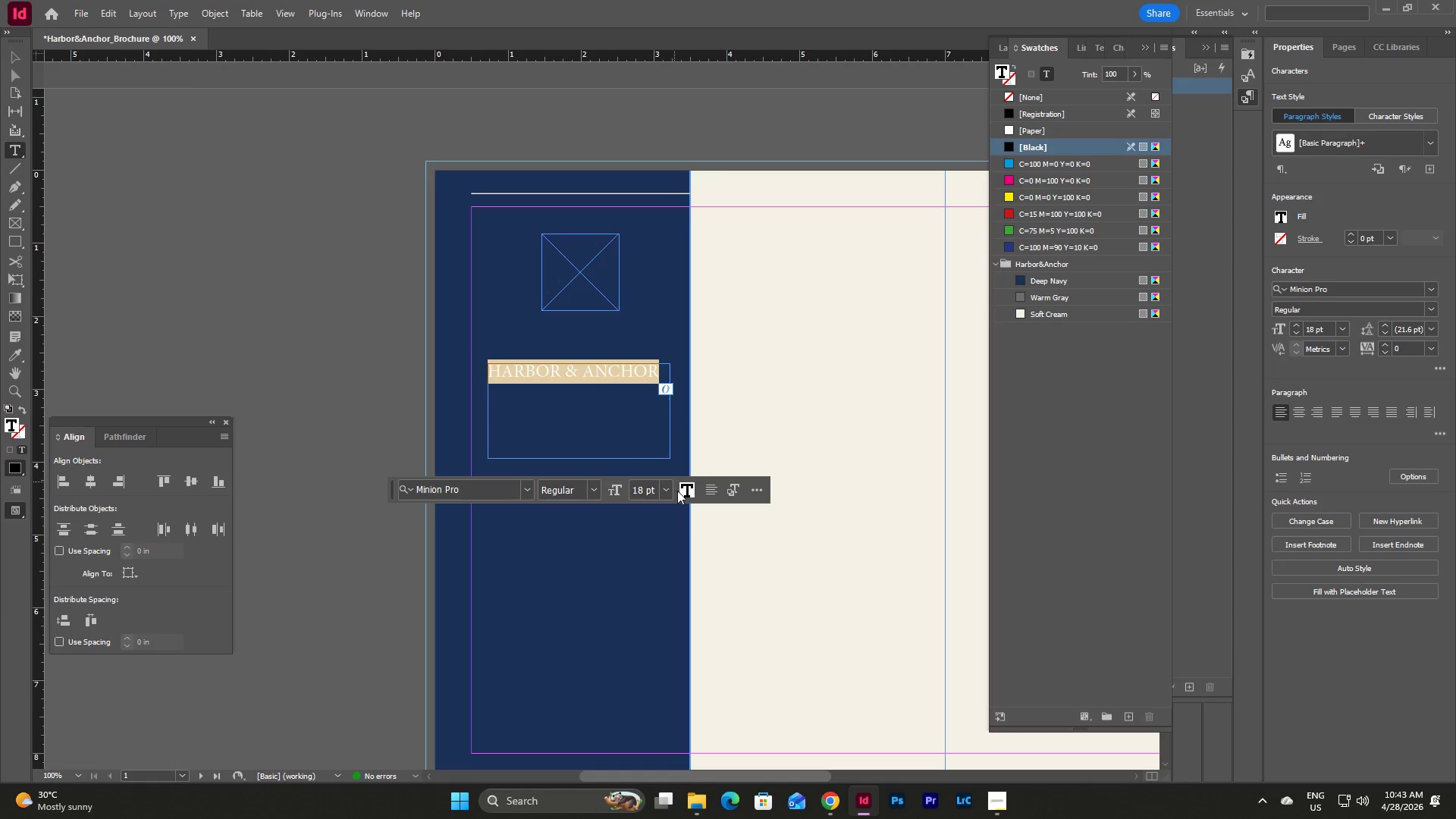 
left_click([687, 491])
 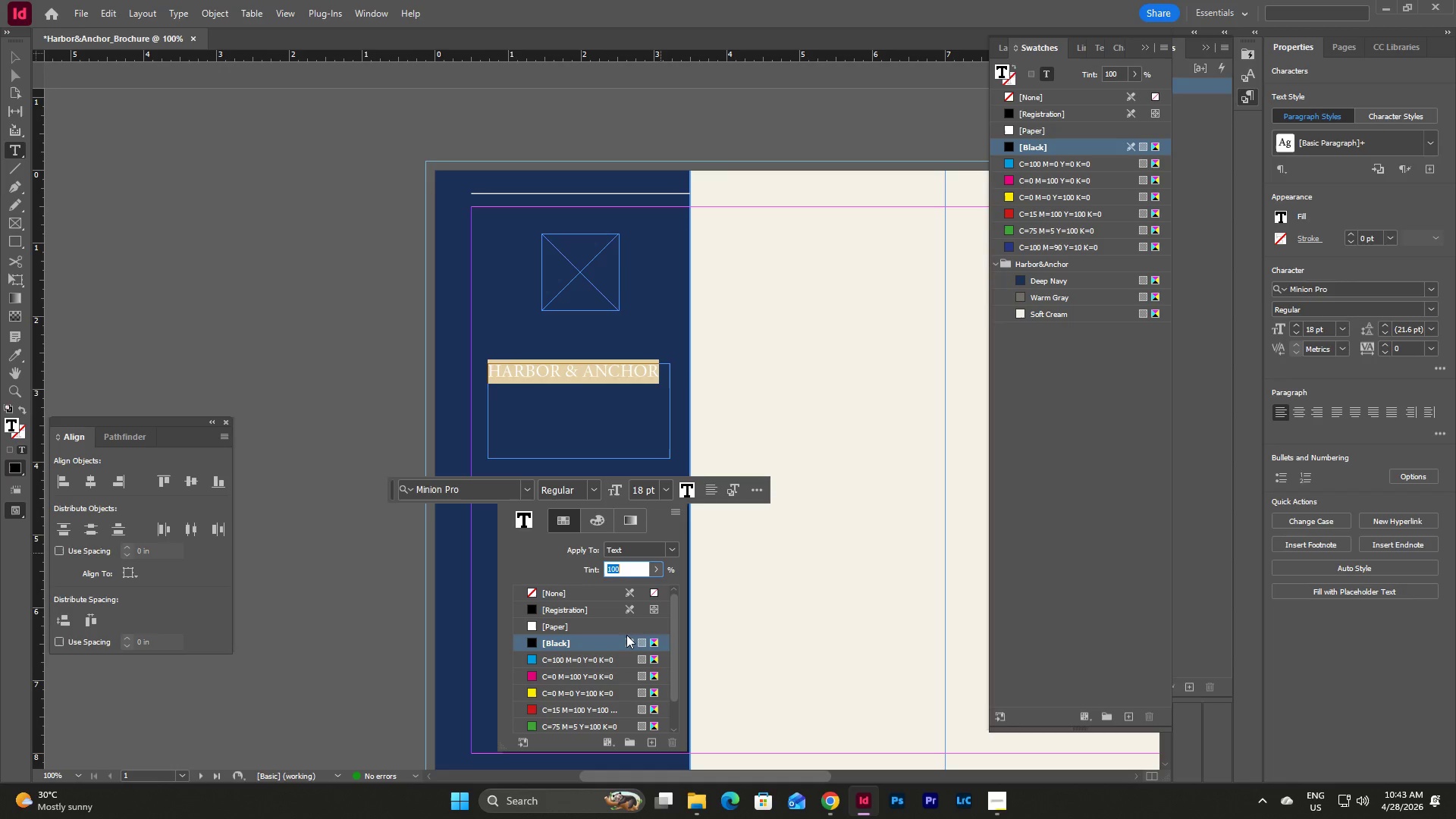 
scroll: coordinate [613, 667], scroll_direction: down, amount: 12.0
 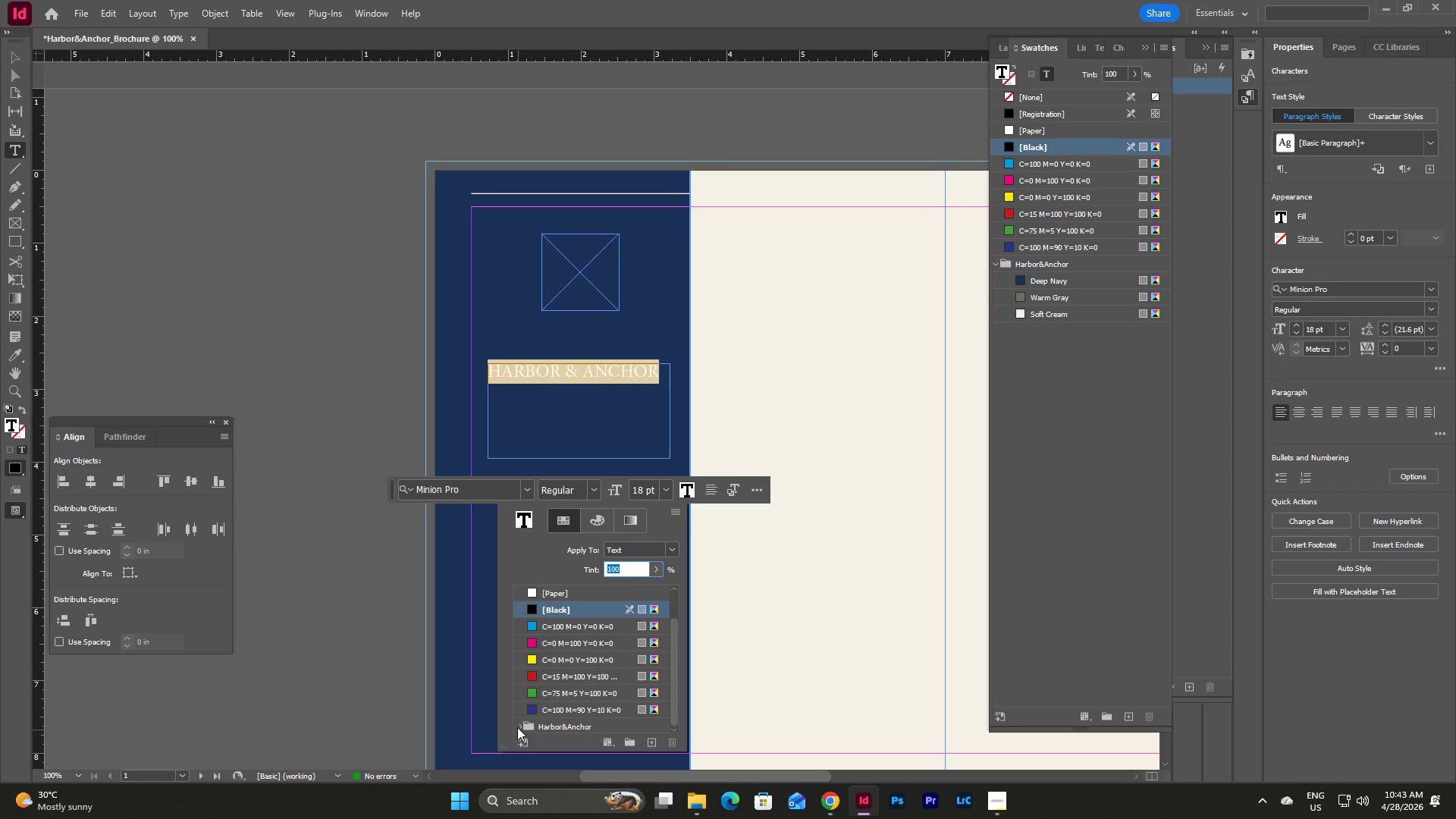 
left_click([517, 727])
 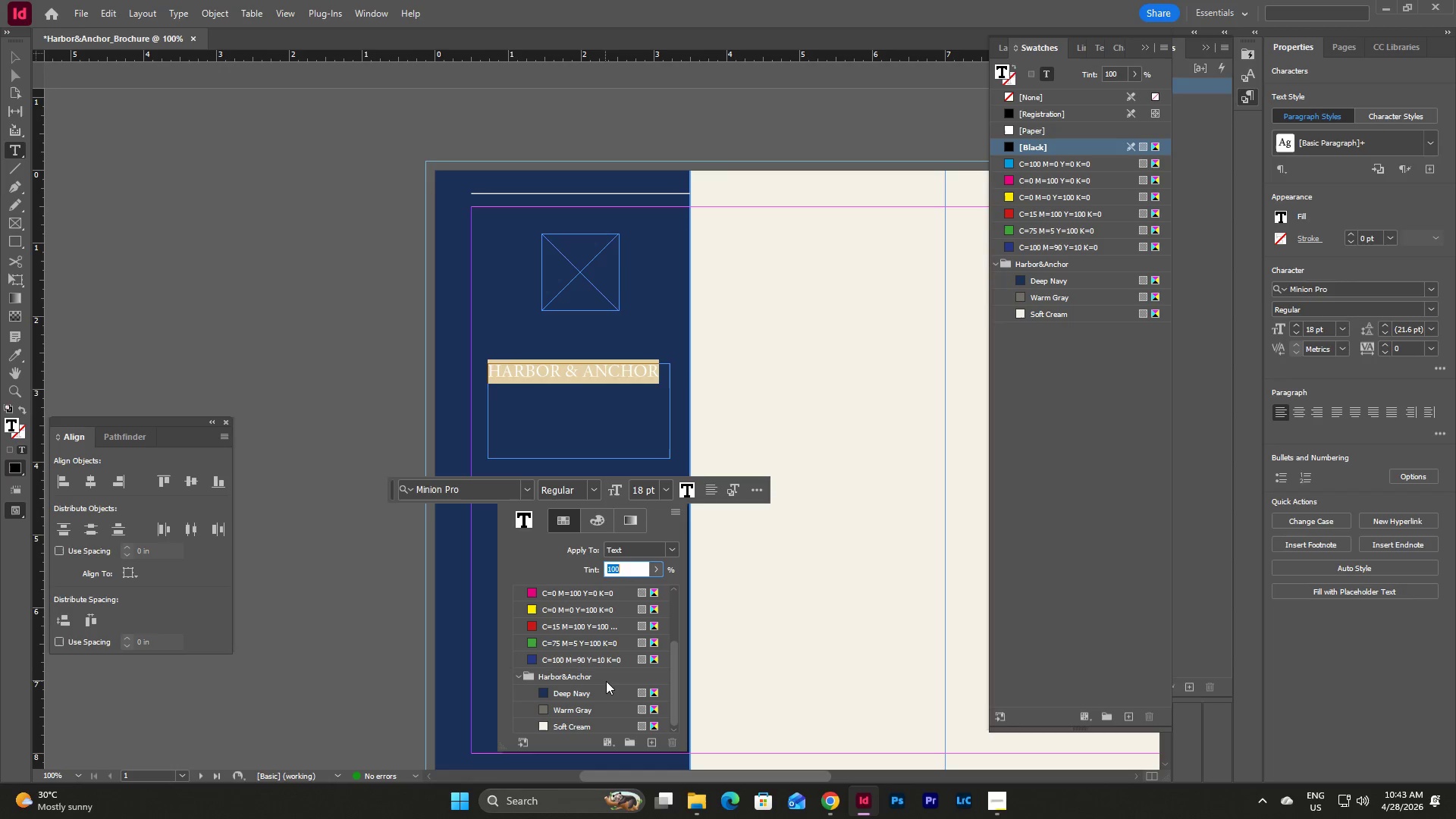 
scroll: coordinate [606, 681], scroll_direction: down, amount: 4.0
 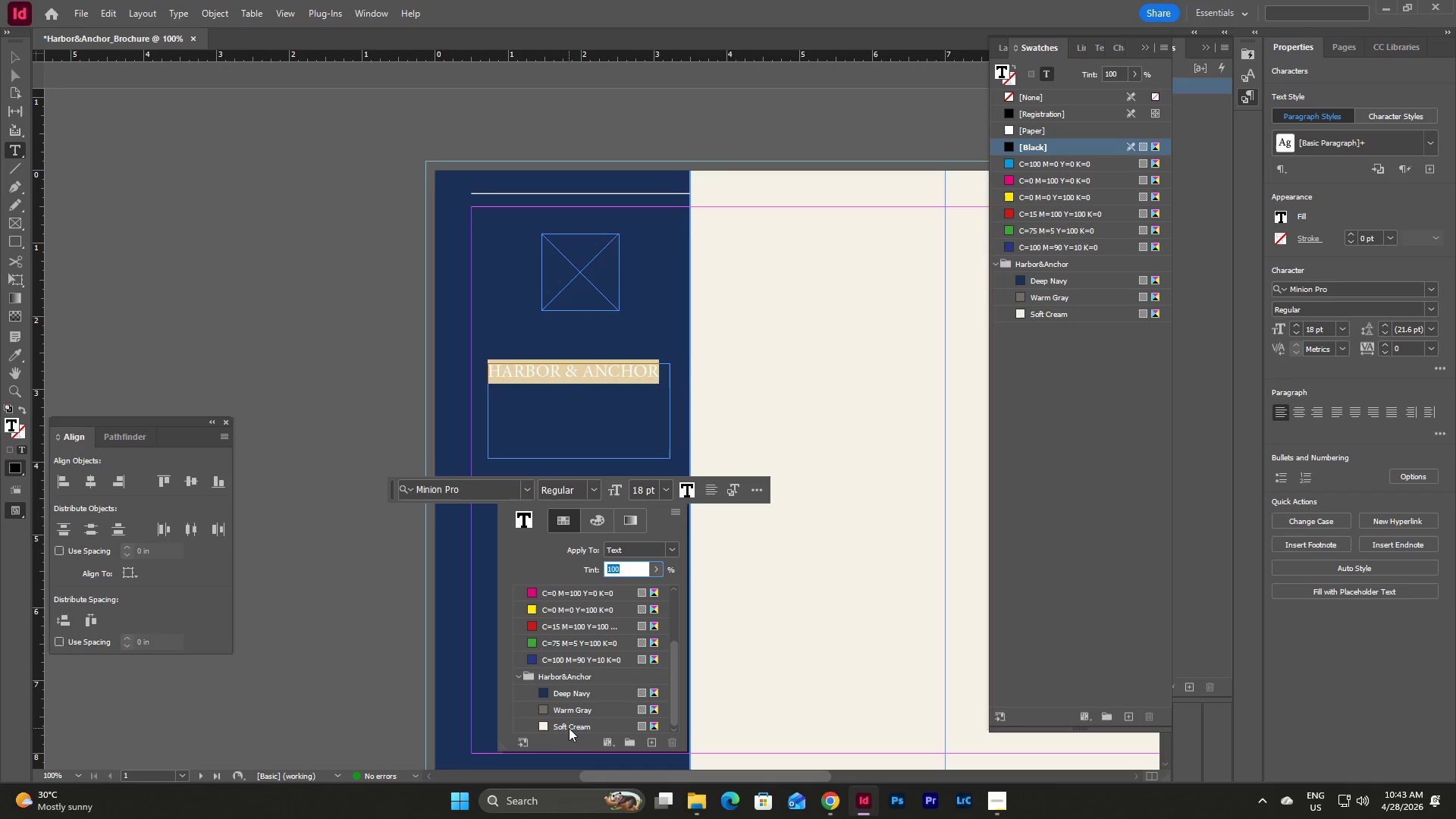 
left_click([569, 728])
 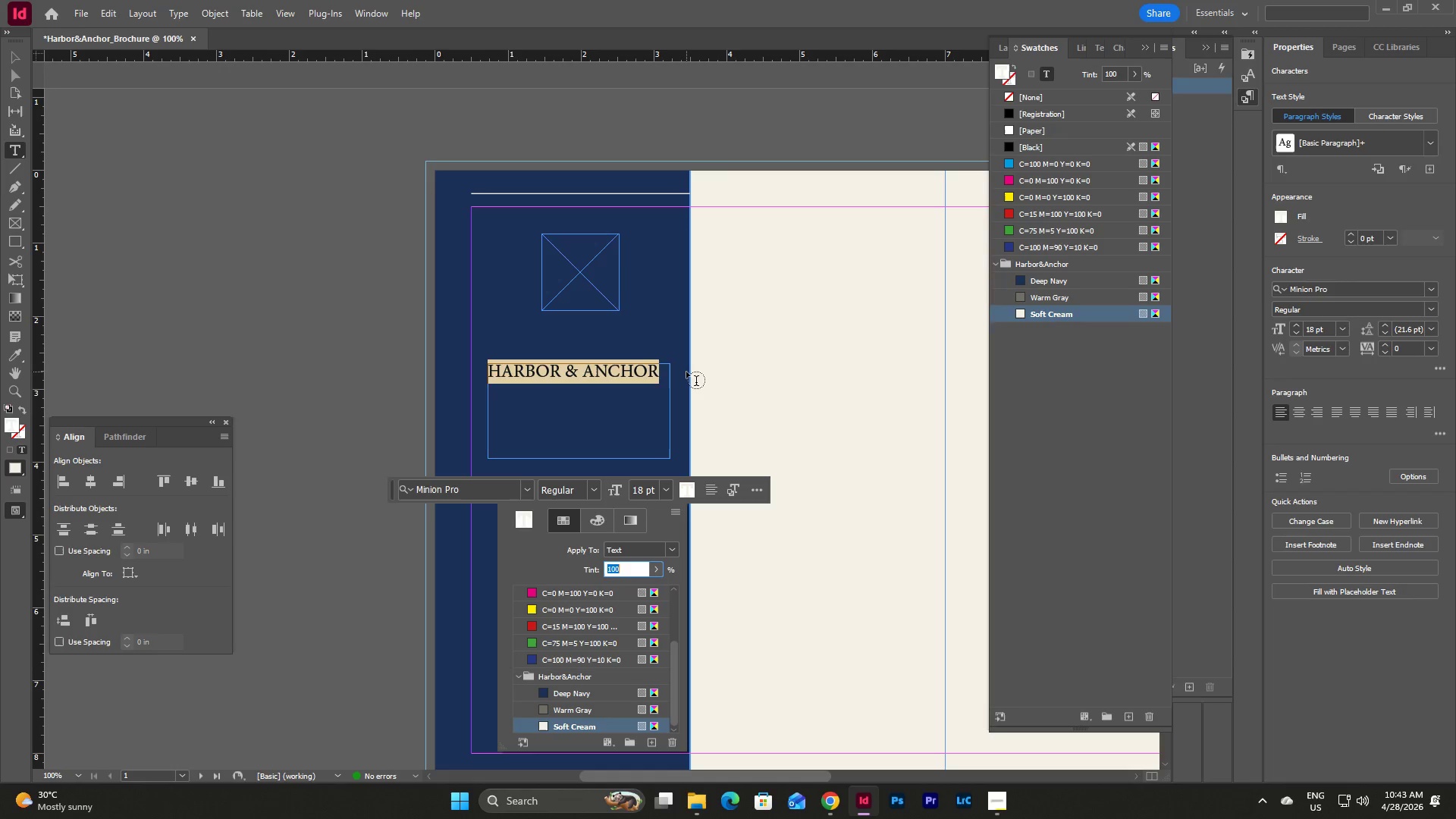 
key(Escape)
 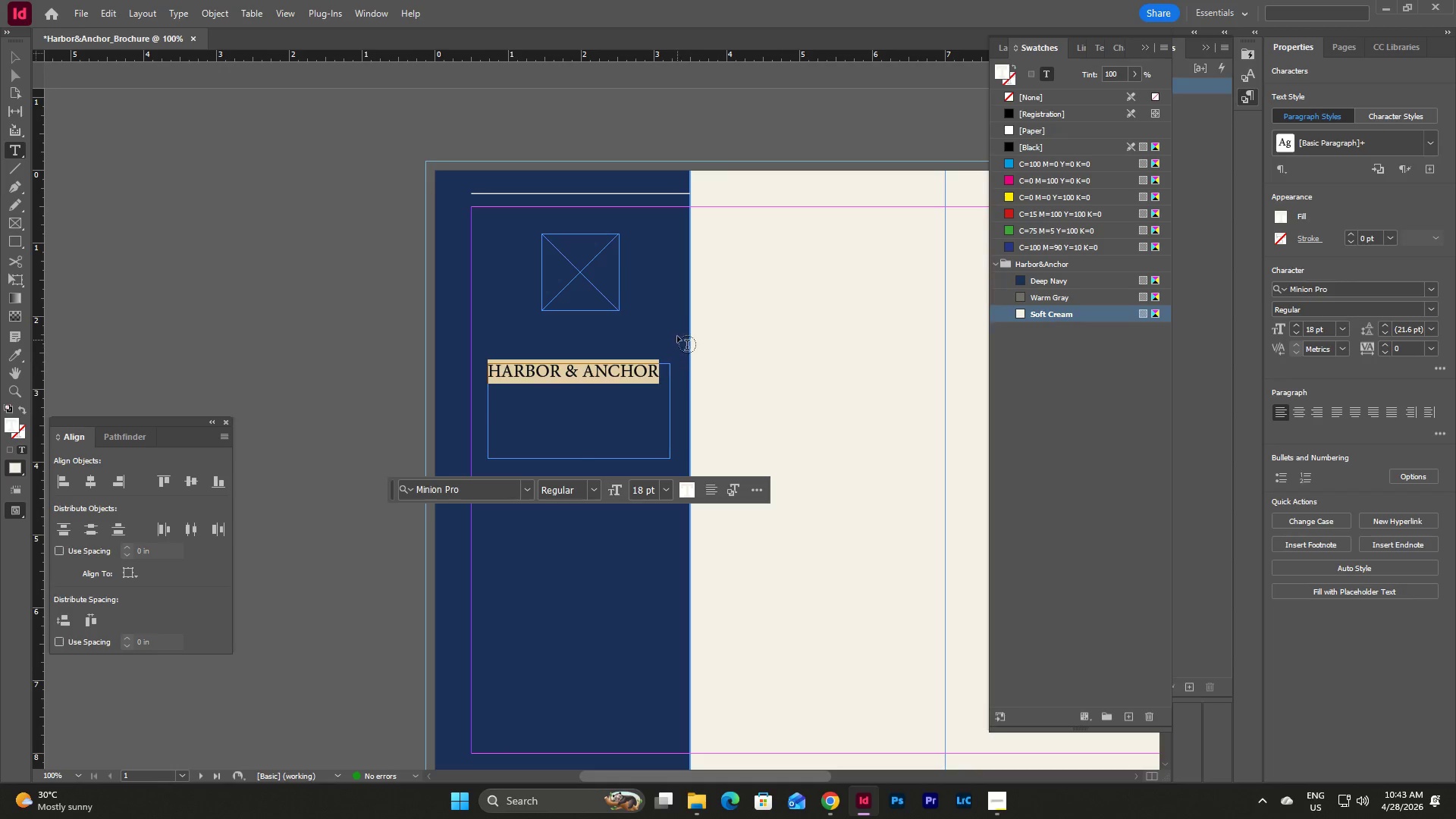 
key(Escape)
 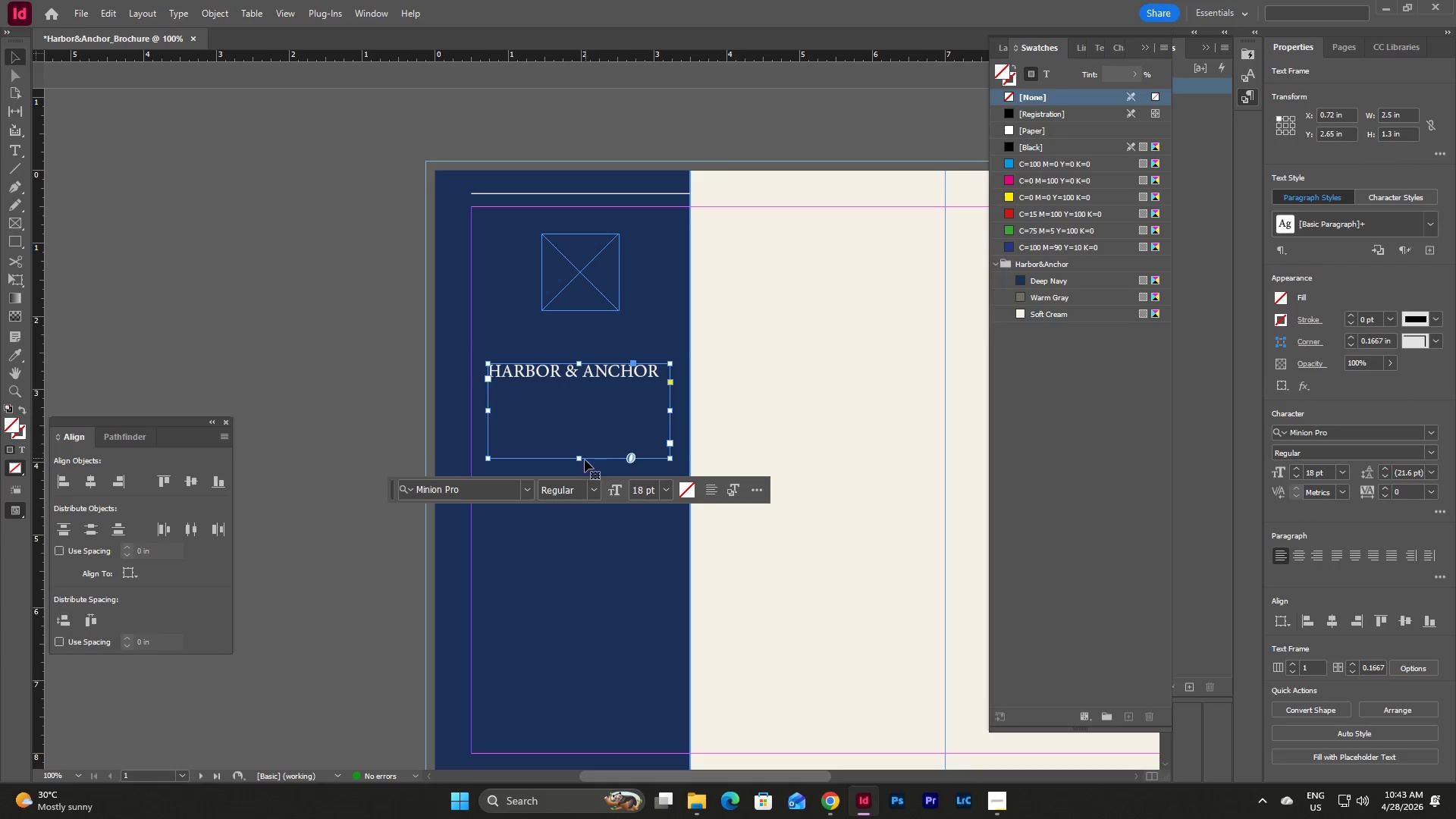 
left_click_drag(start_coordinate=[578, 459], to_coordinate=[579, 392])
 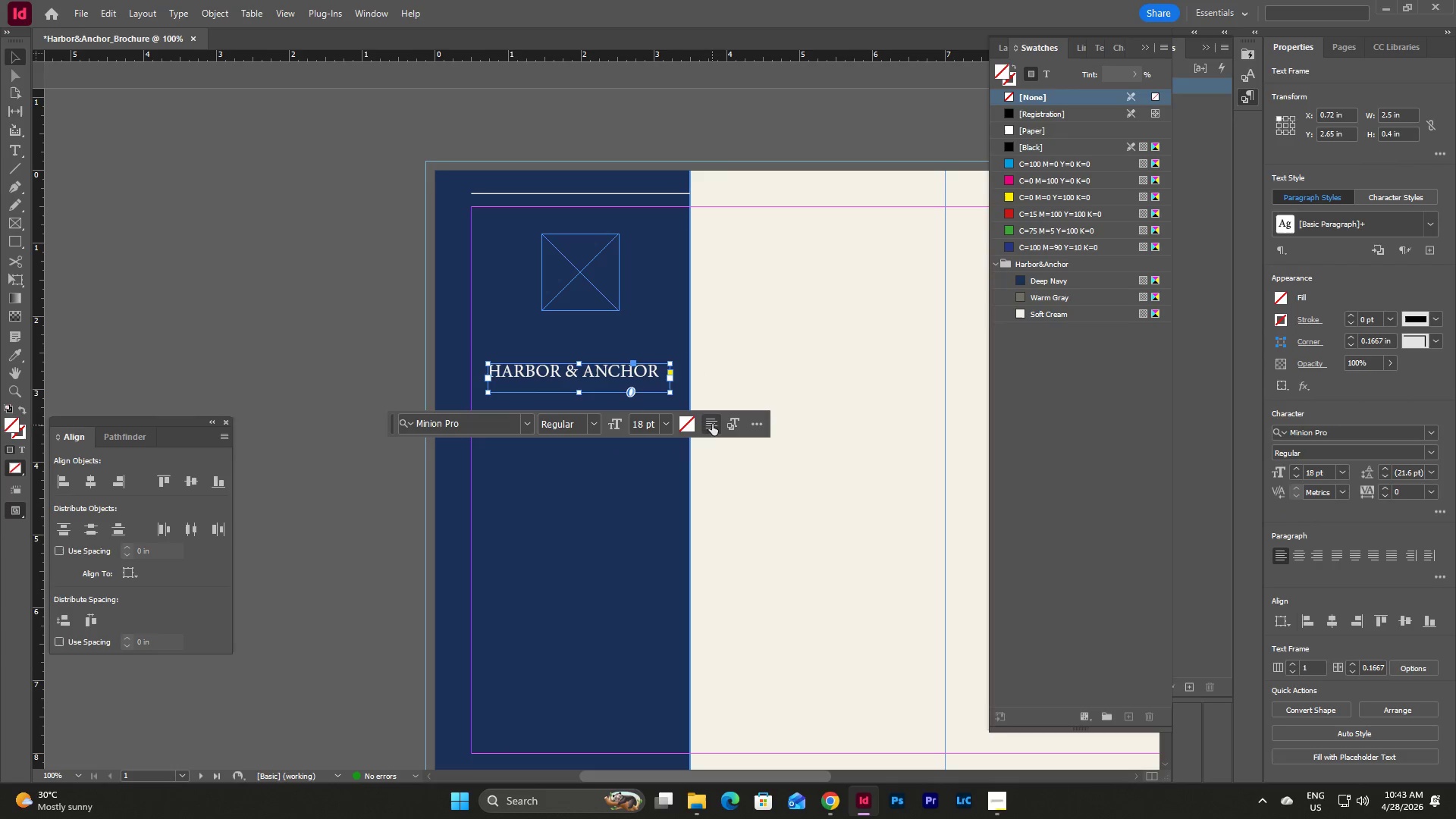 
left_click([713, 422])
 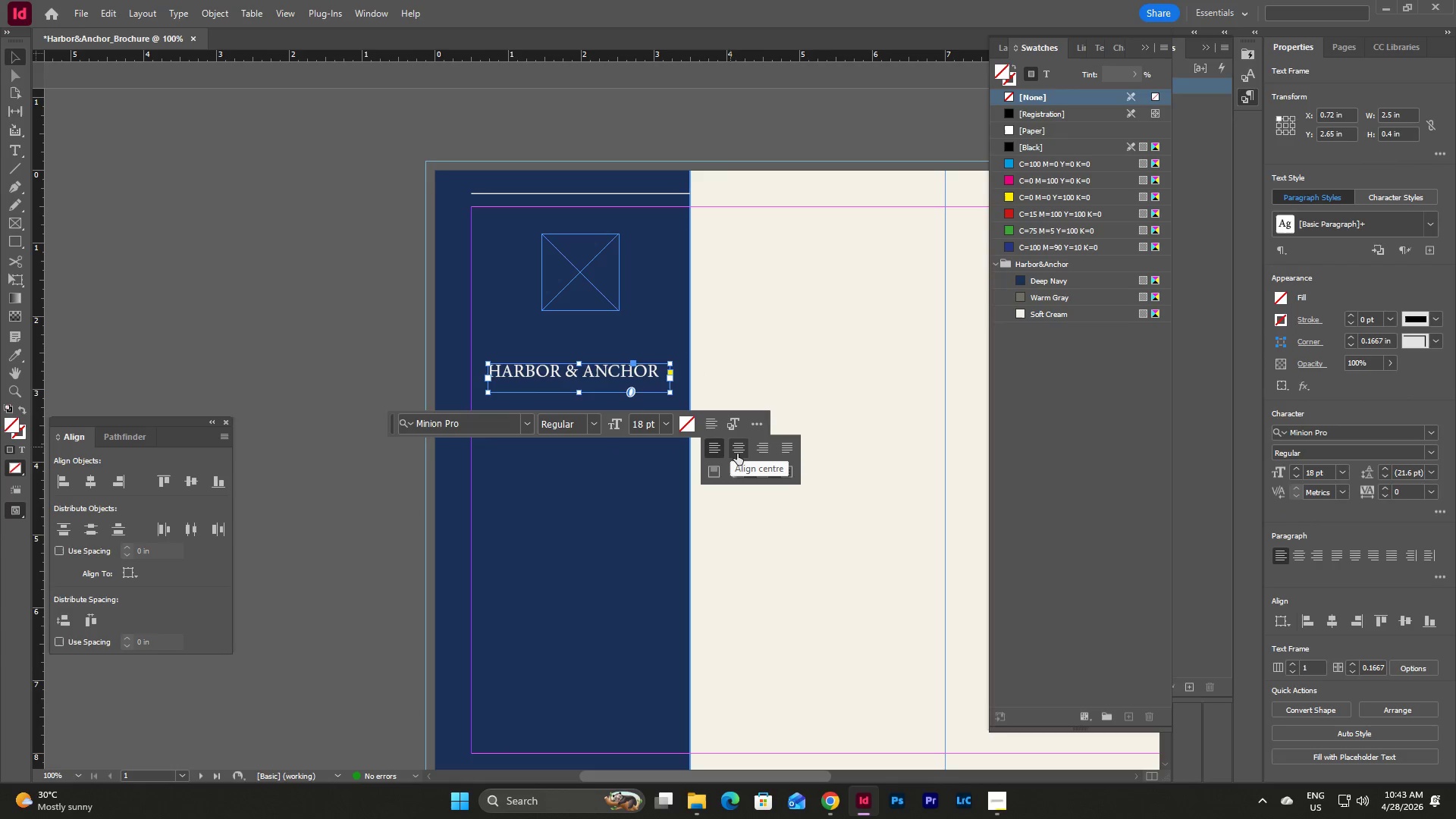 
left_click([737, 449])
 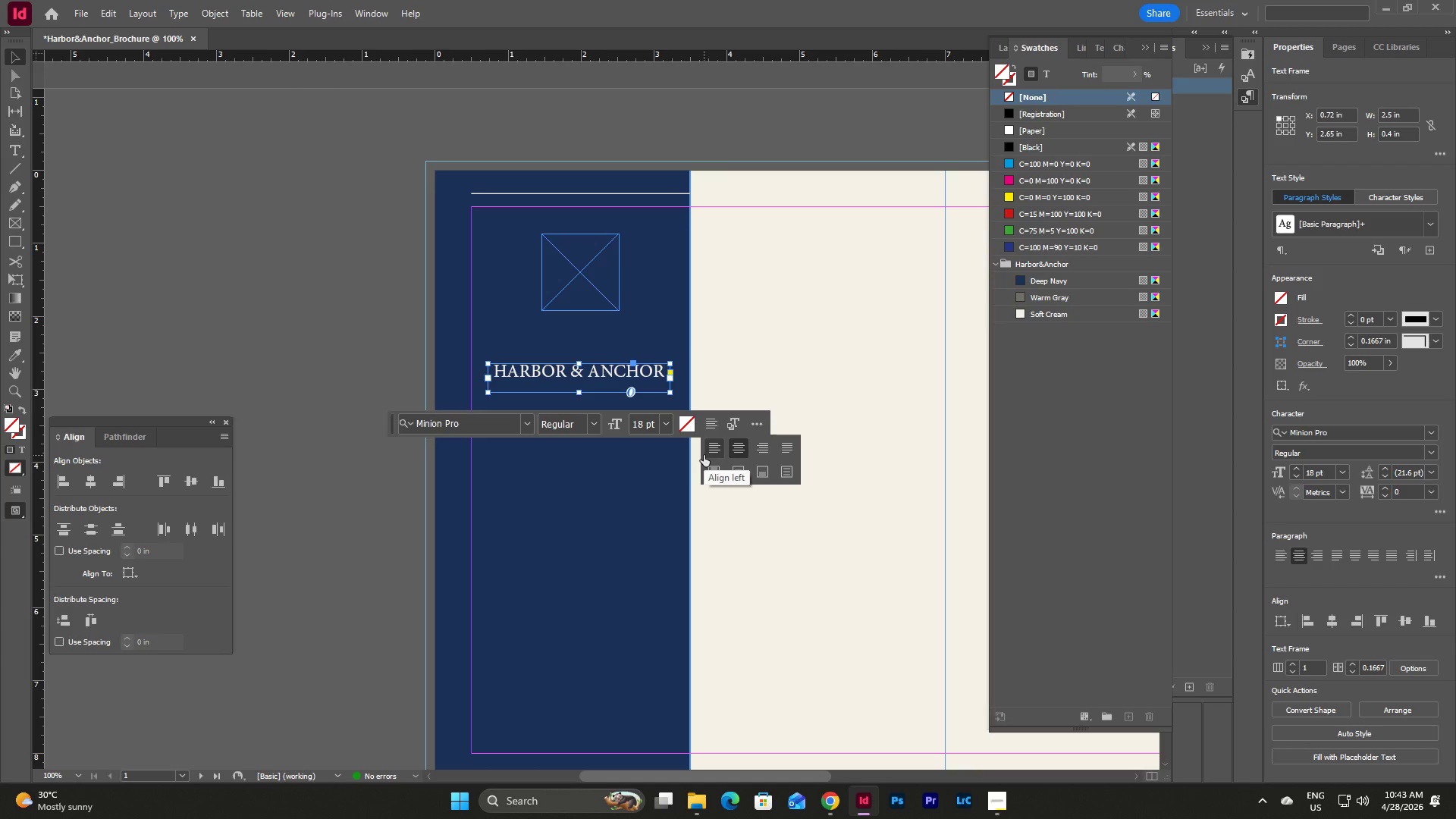 
left_click([626, 336])
 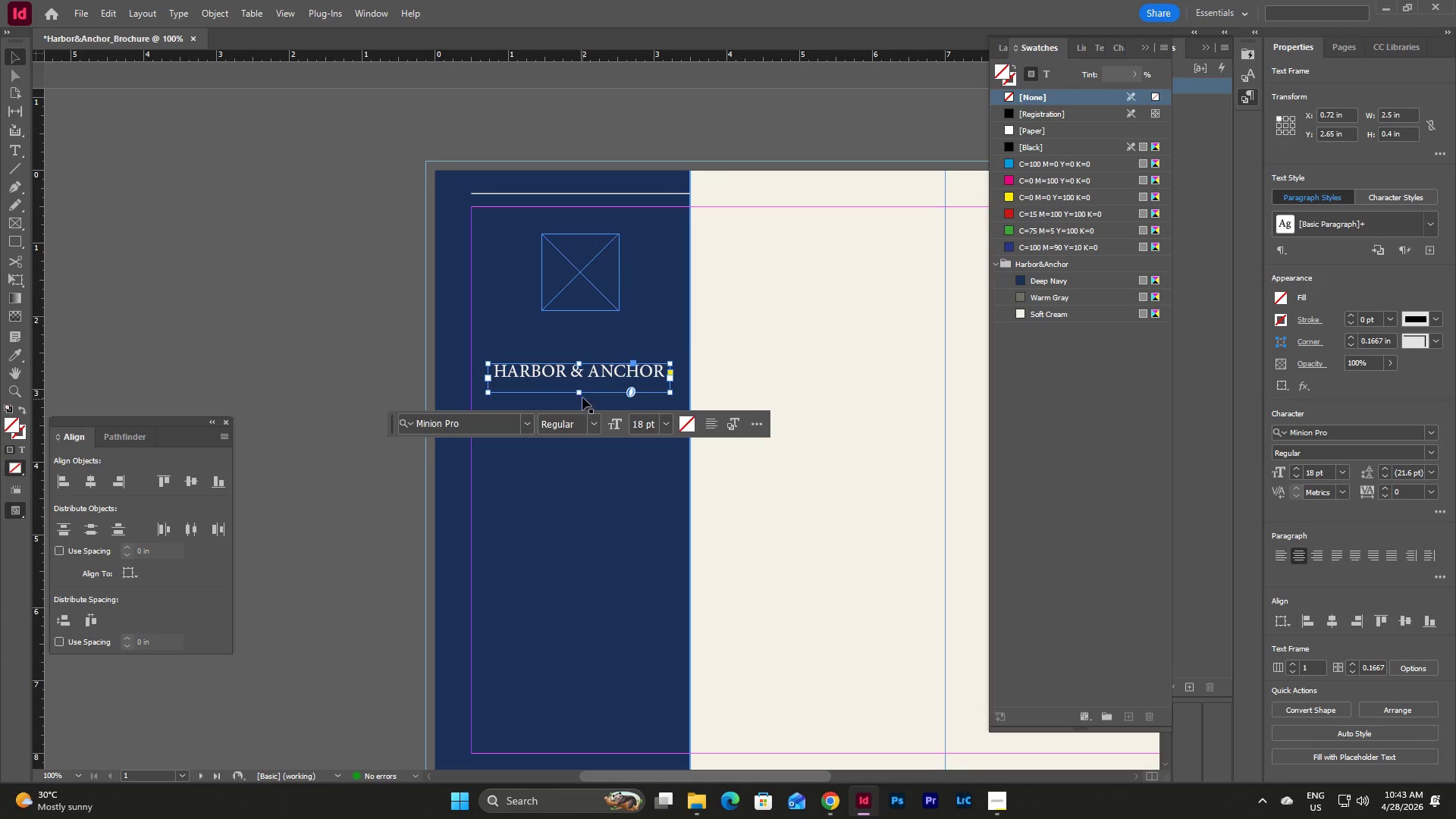 
left_click_drag(start_coordinate=[579, 392], to_coordinate=[579, 381])
 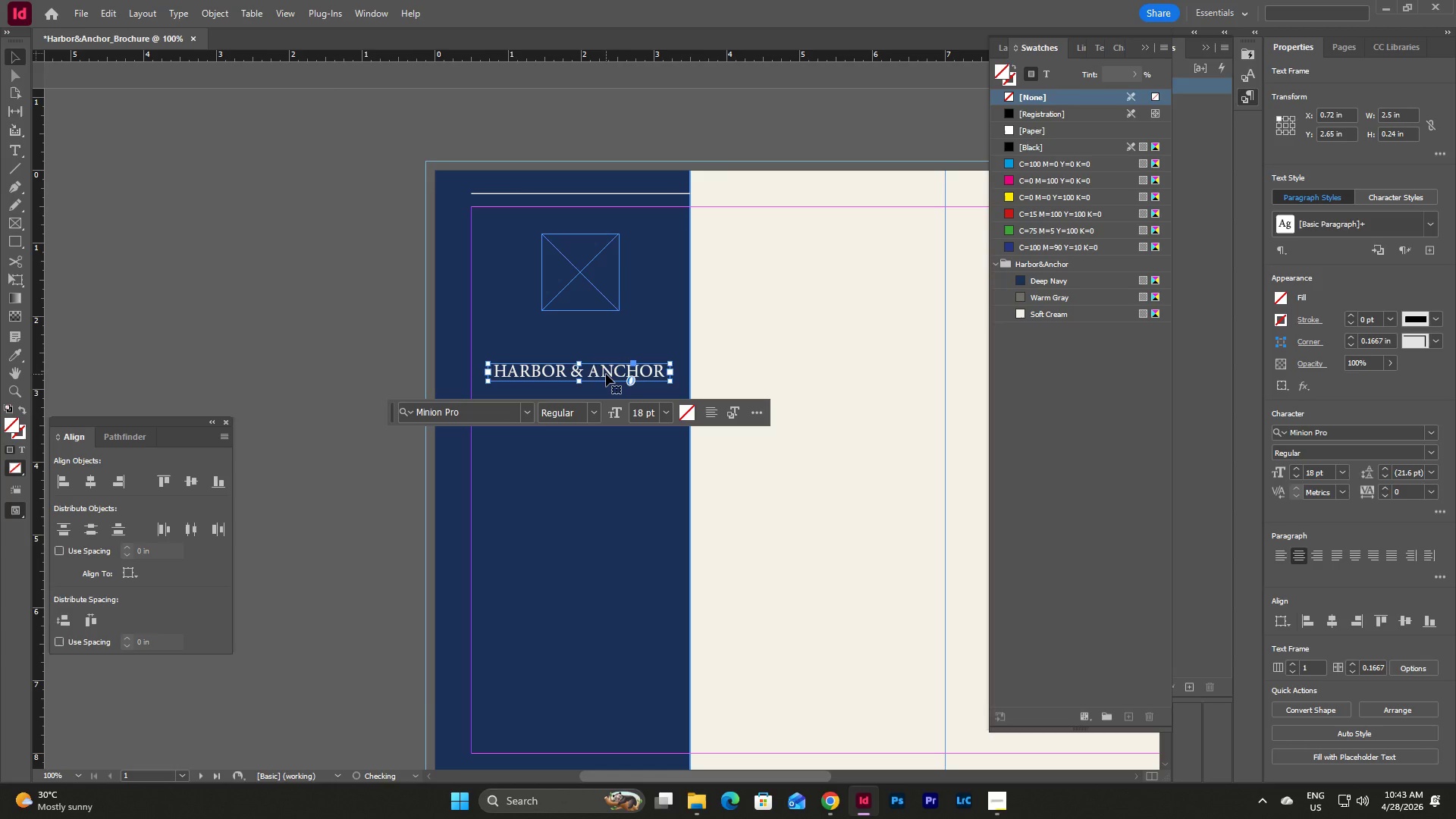 
left_click_drag(start_coordinate=[606, 374], to_coordinate=[609, 333])
 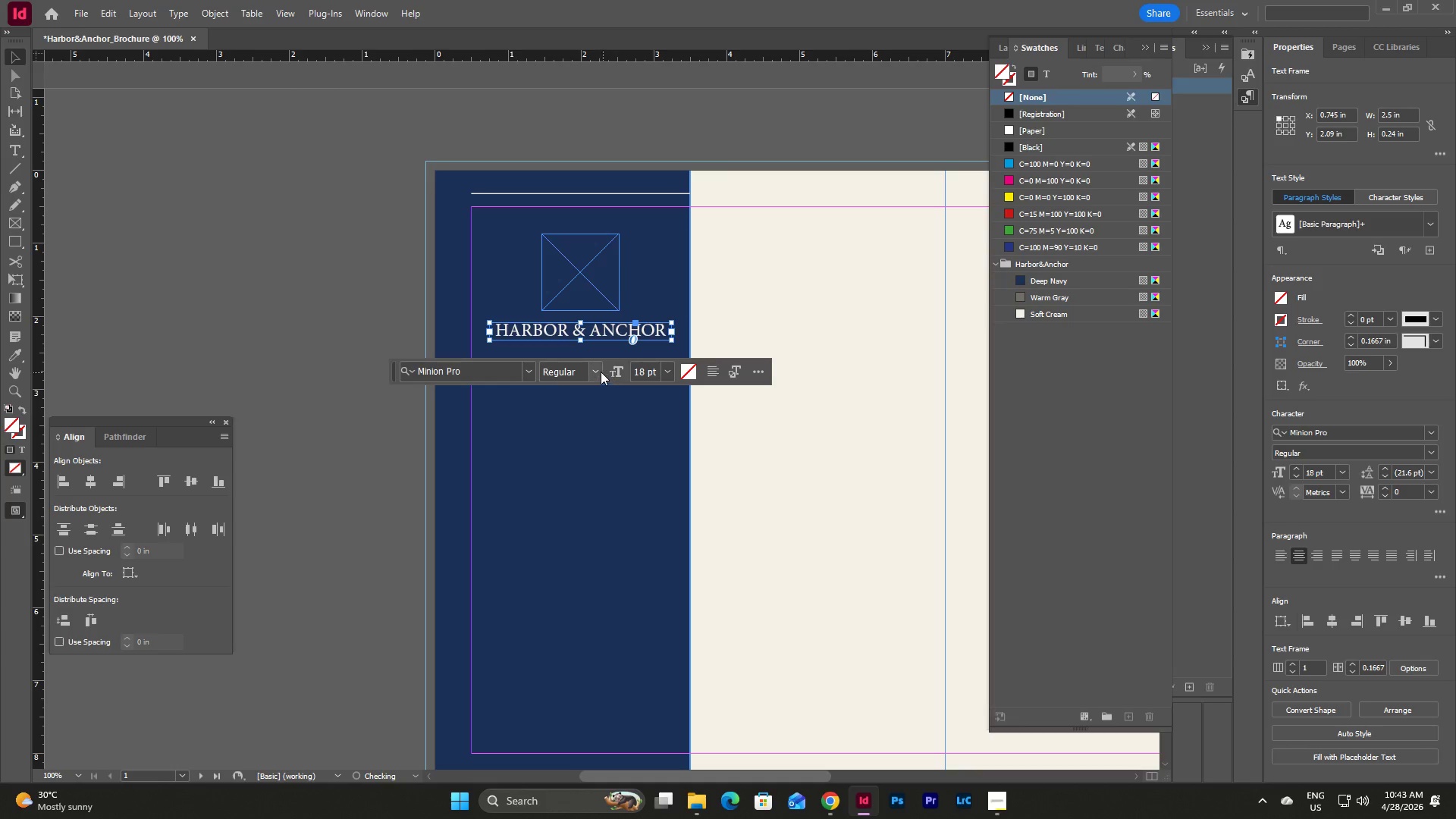 
left_click([598, 369])
 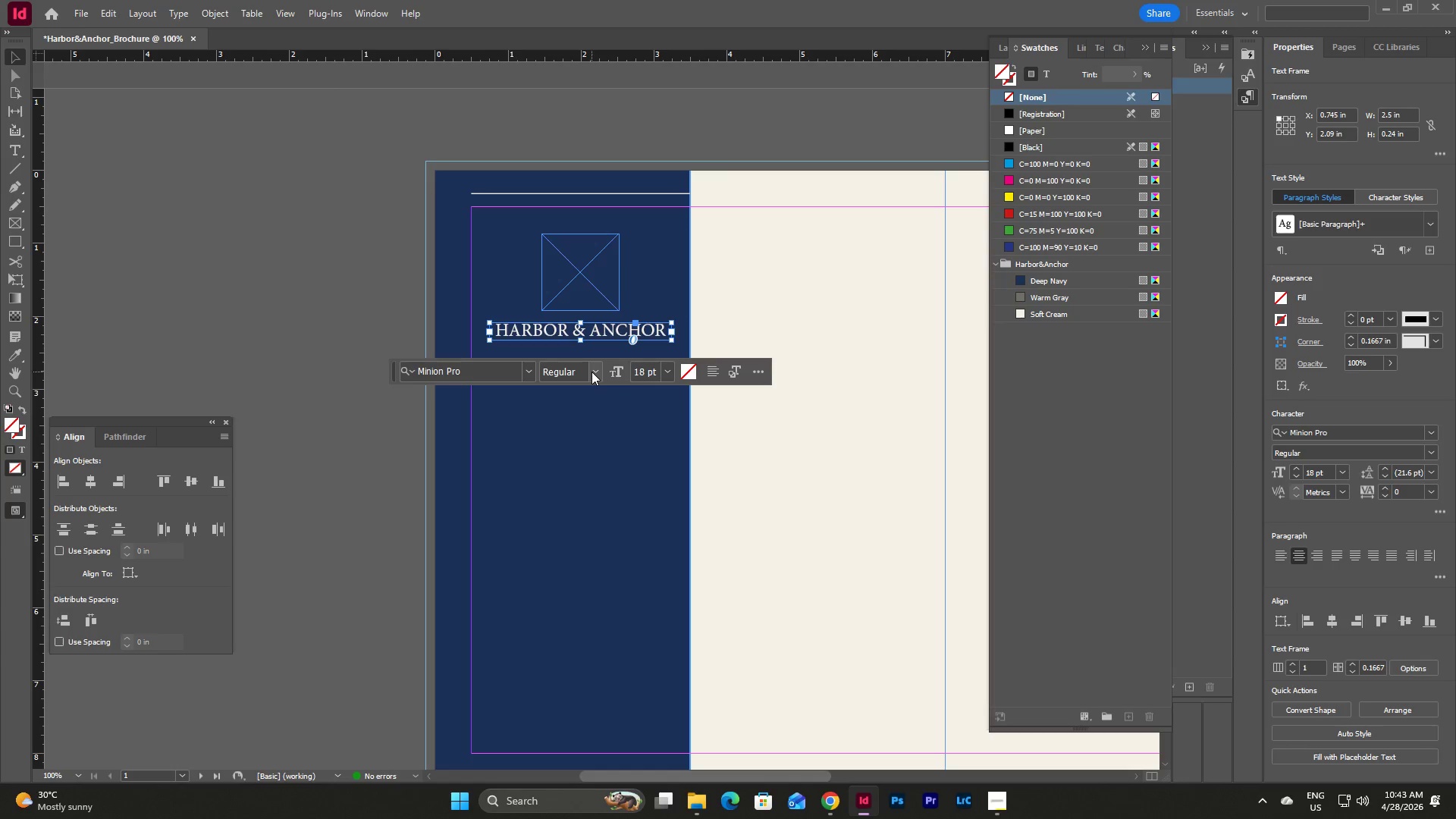 
double_click([590, 371])
 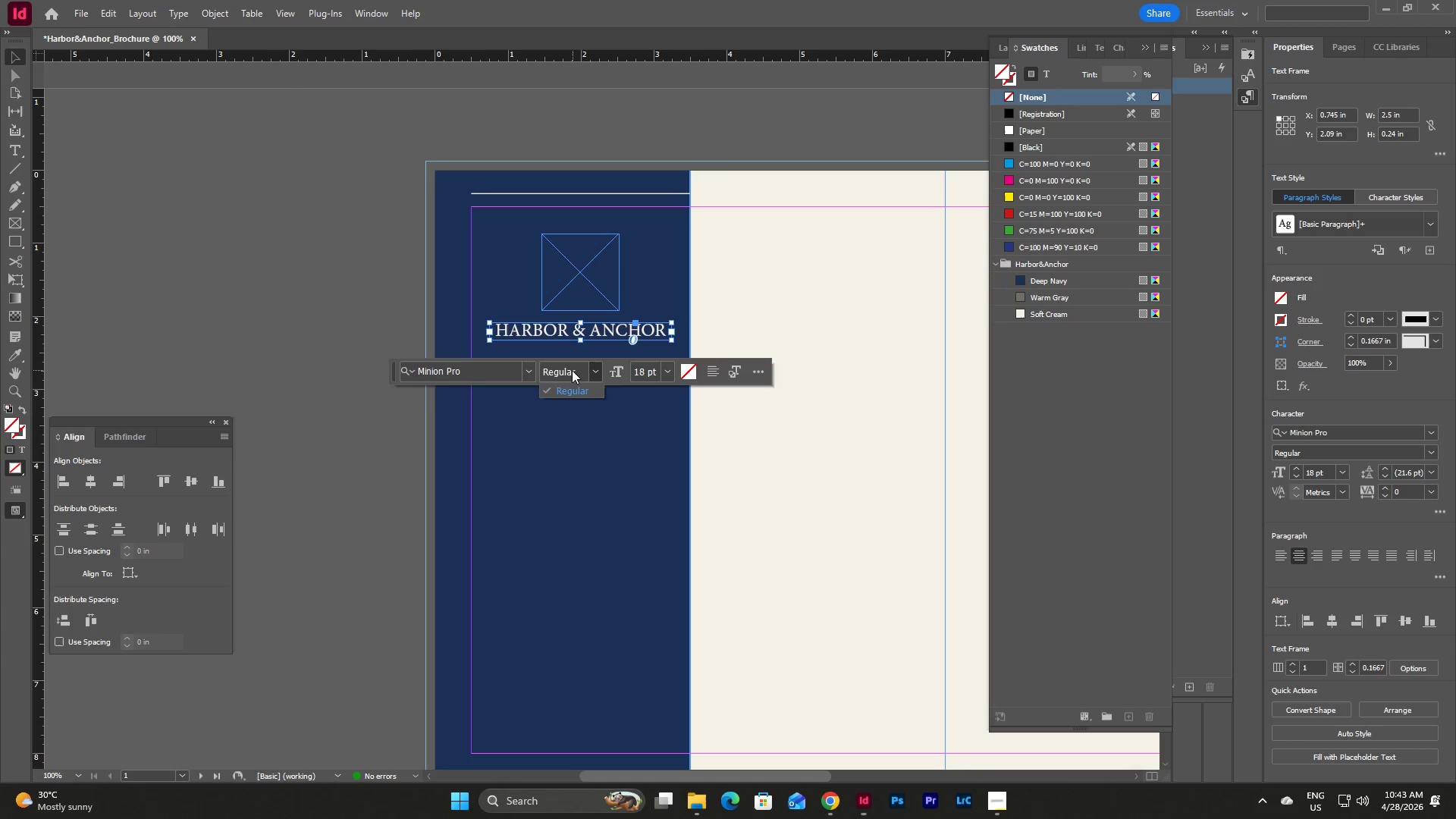 
triple_click([572, 370])
 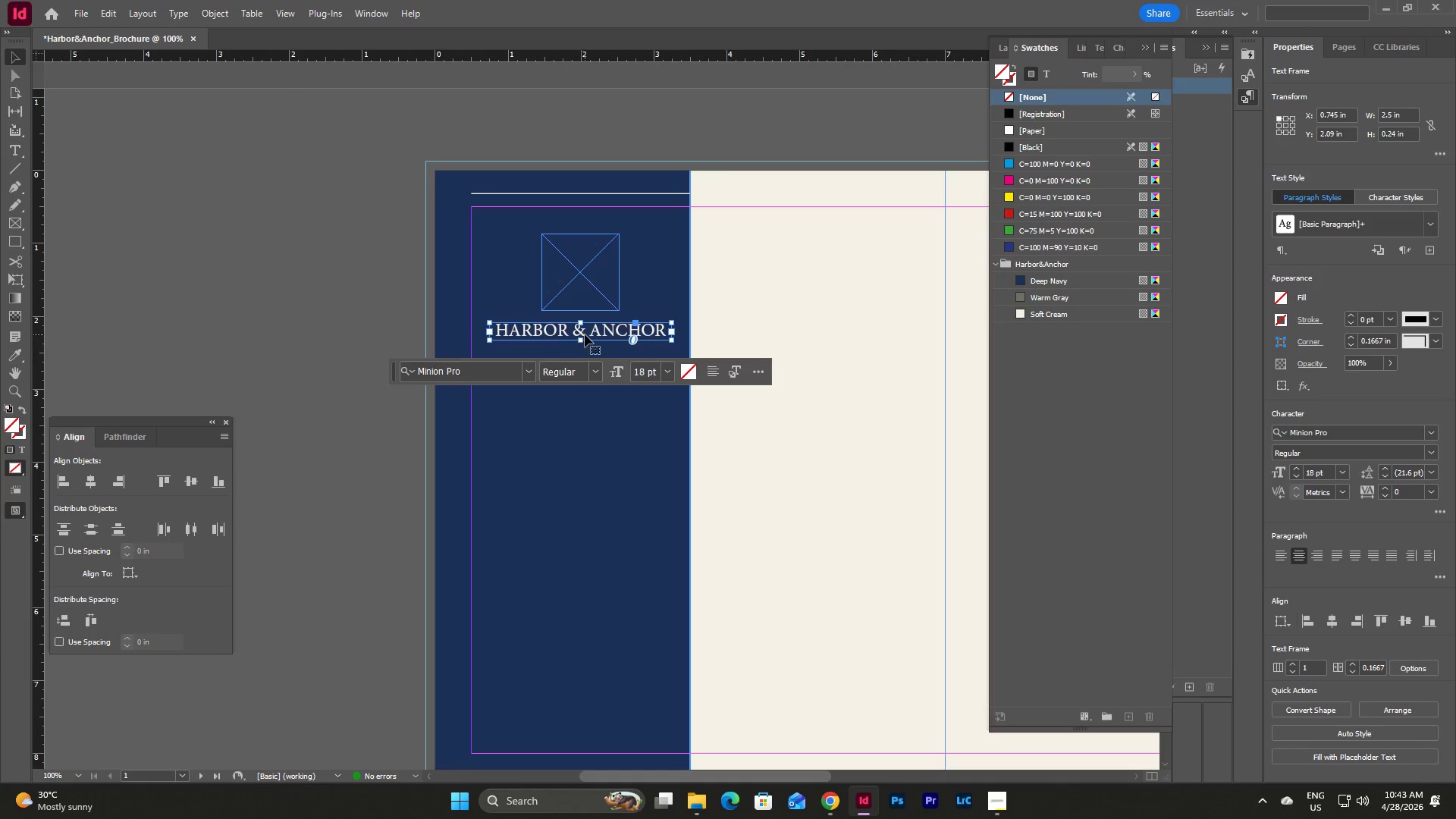 
double_click([585, 334])
 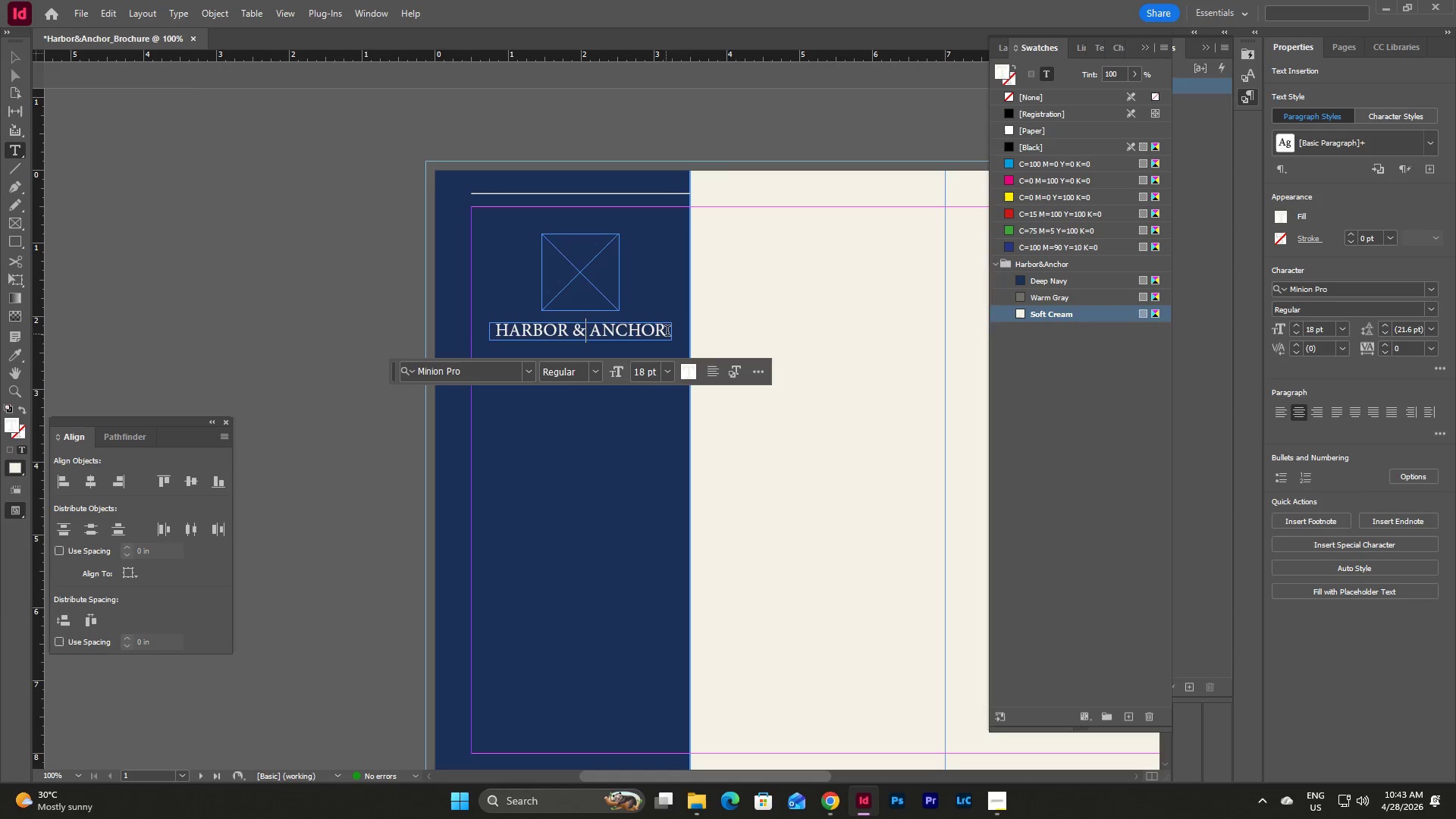 
left_click_drag(start_coordinate=[670, 331], to_coordinate=[464, 323])
 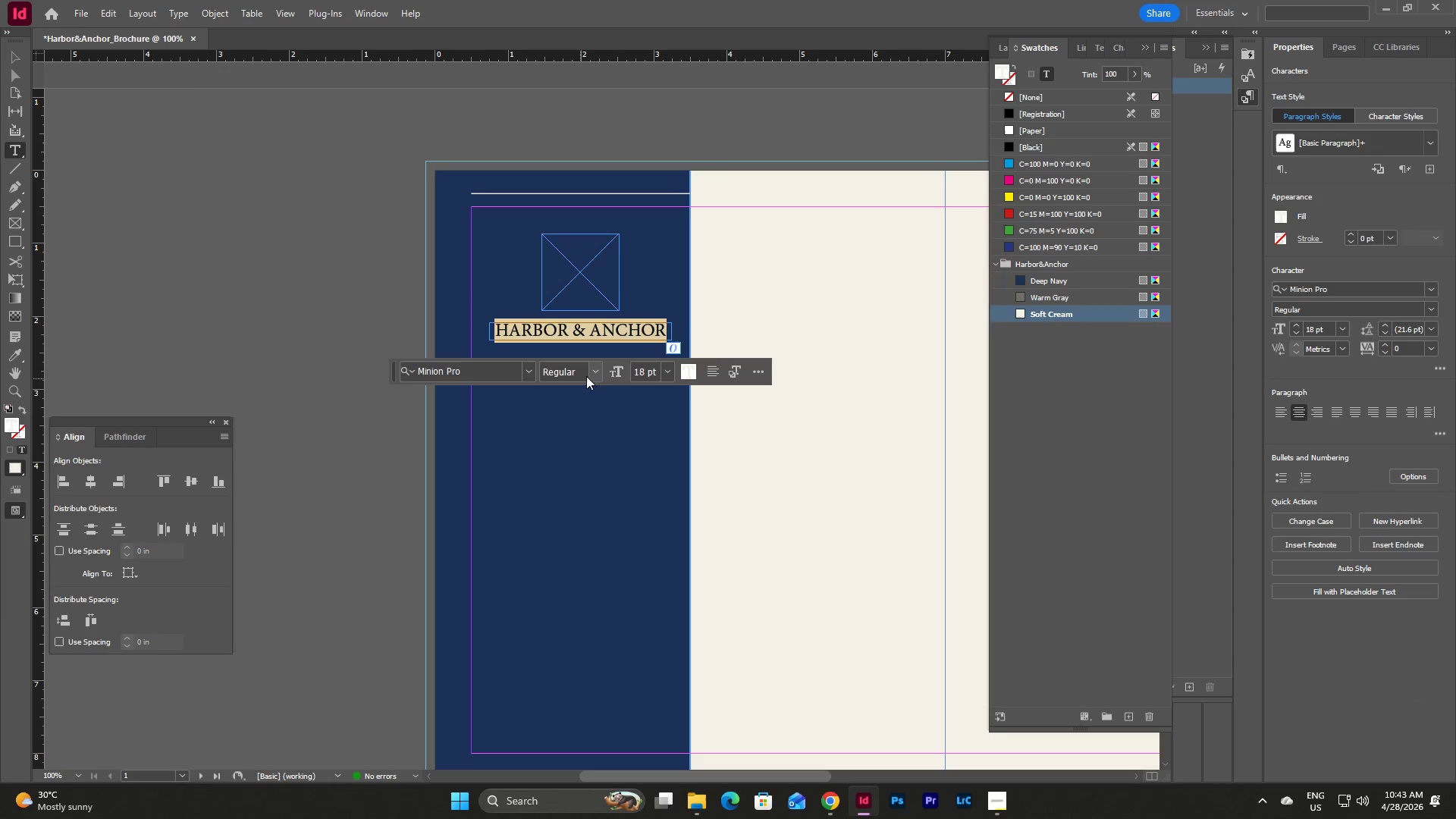 
left_click([595, 372])
 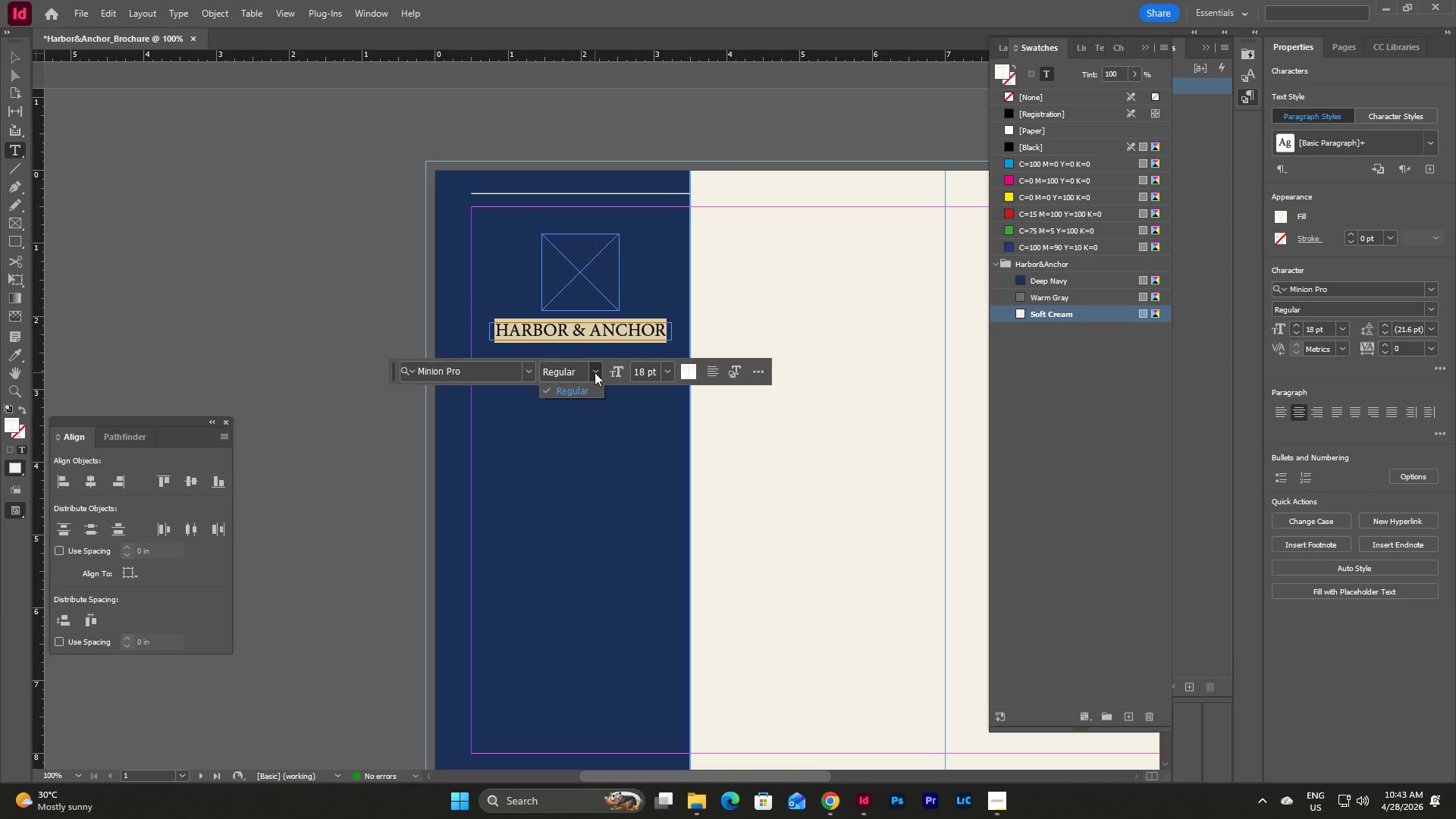 
left_click([595, 372])
 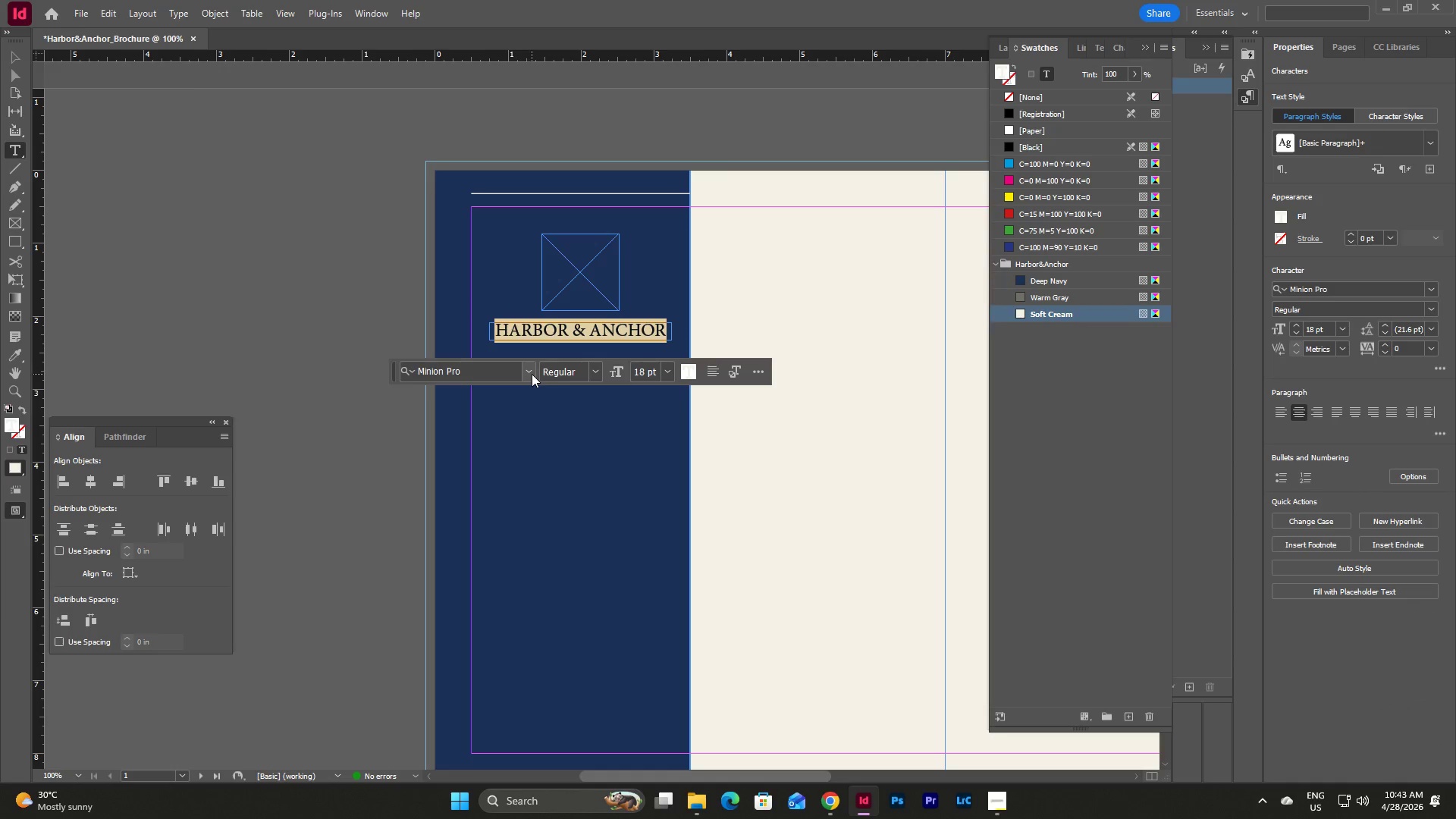 
left_click([532, 374])
 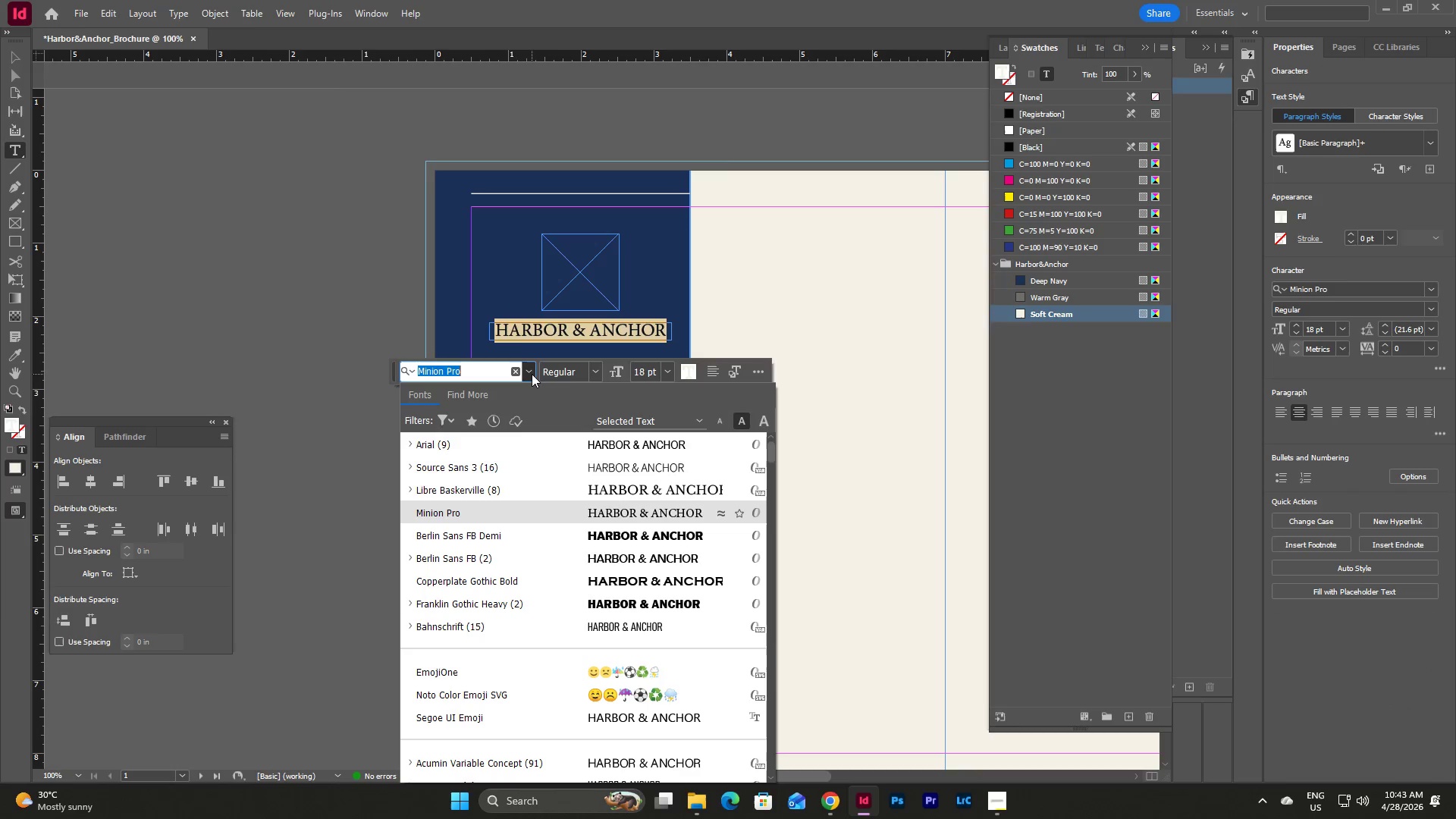 
left_click([532, 374])
 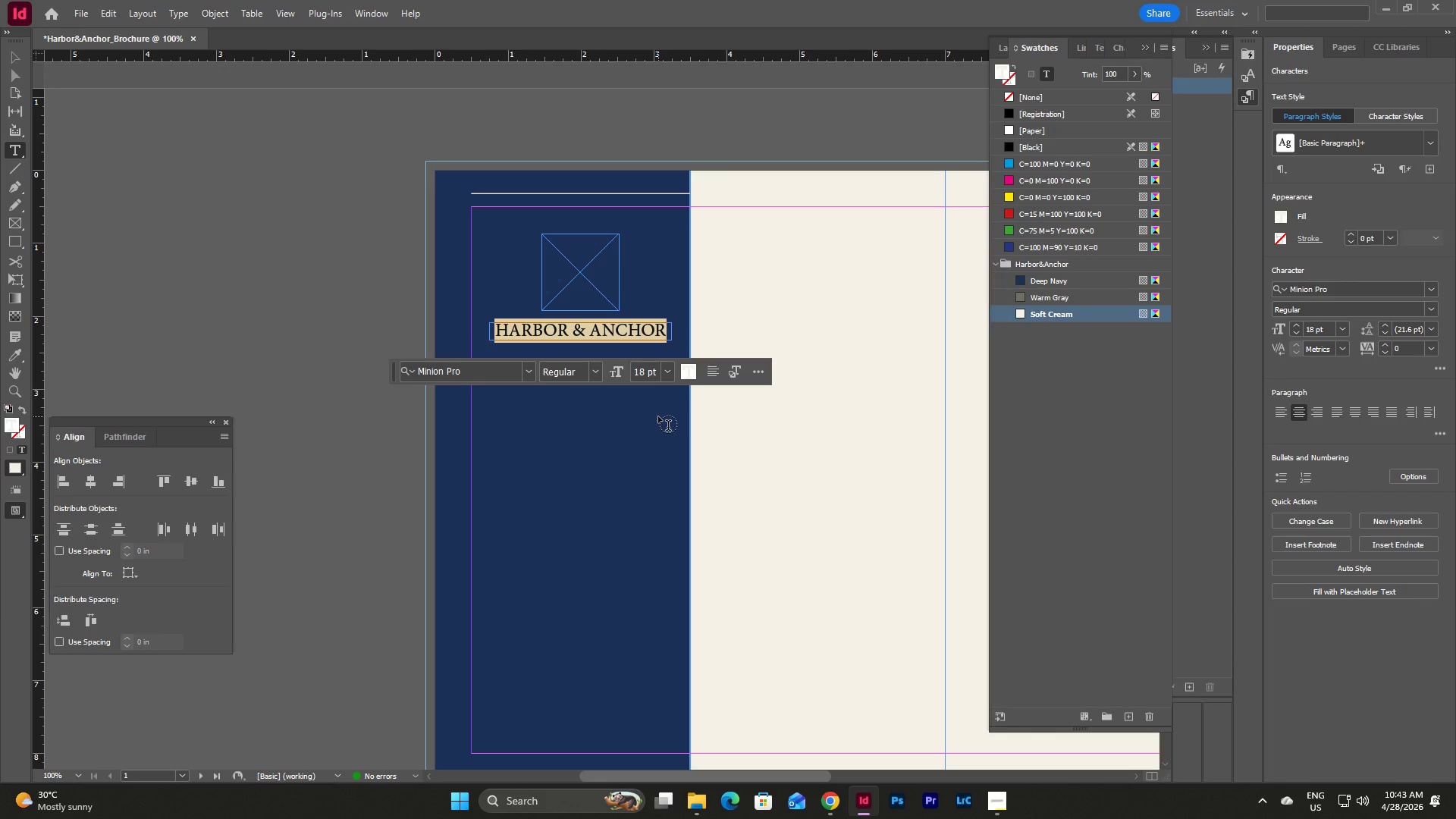 
key(Escape)
 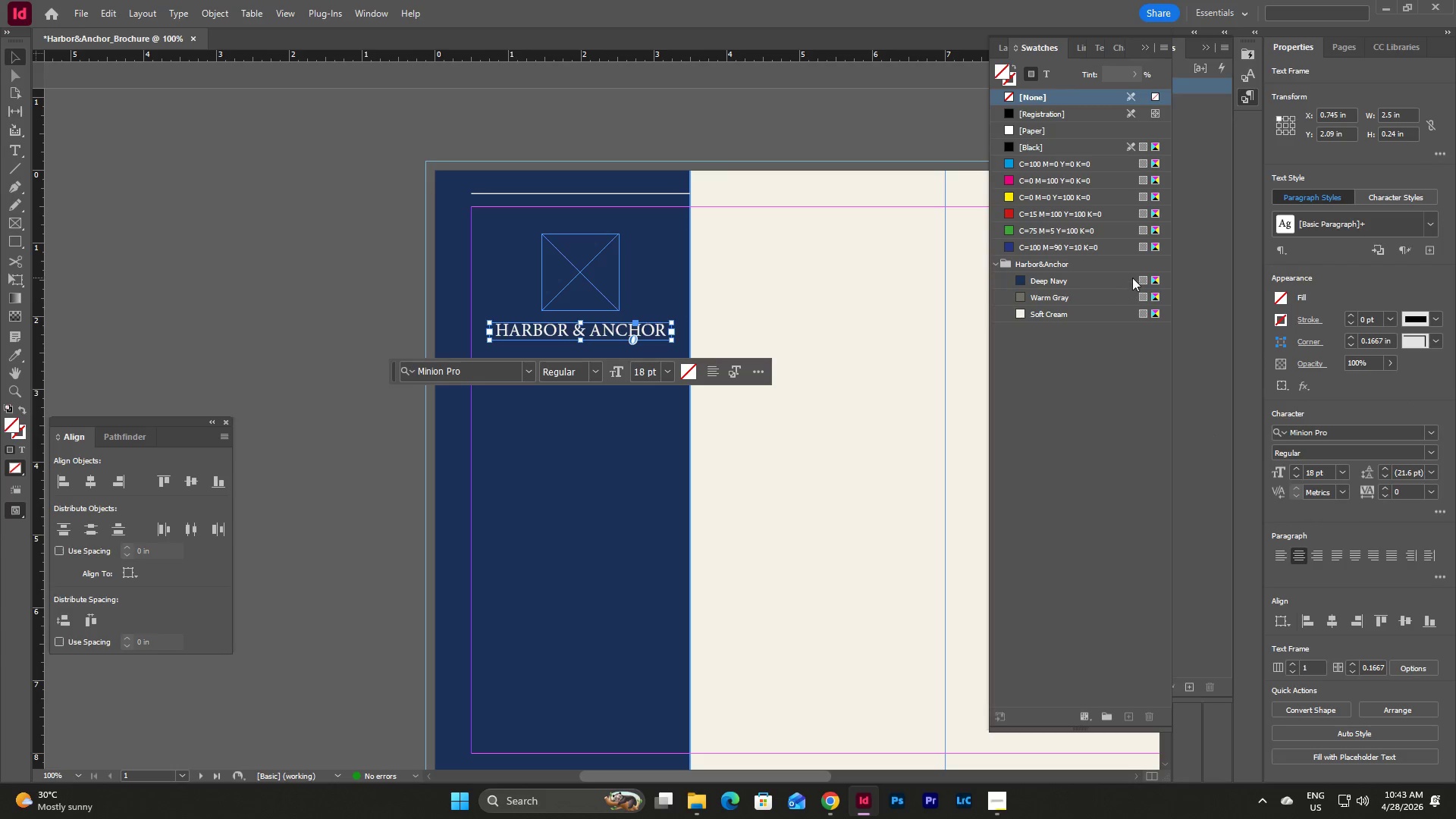 
left_click([1219, 281])
 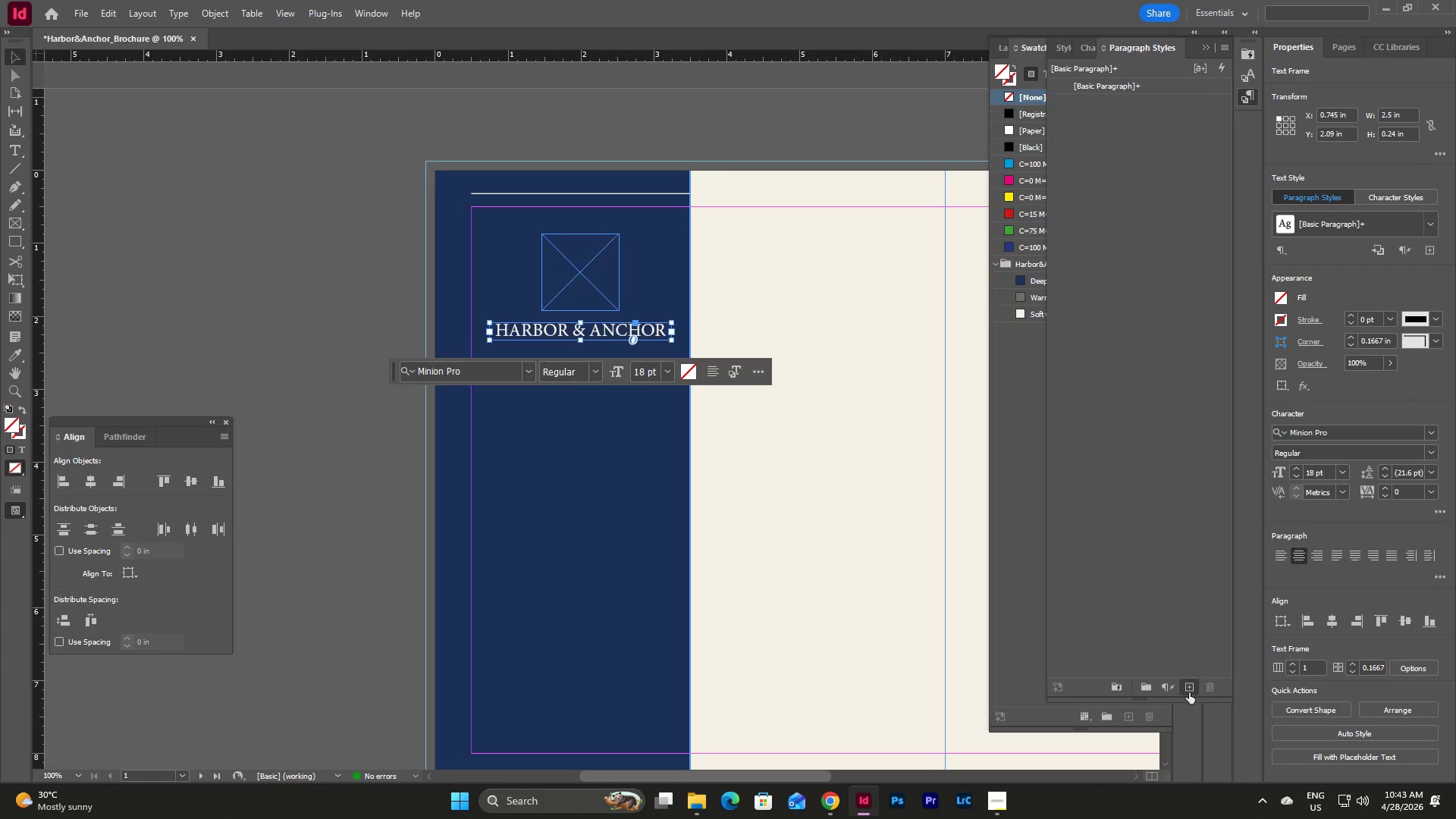 
left_click([1189, 692])
 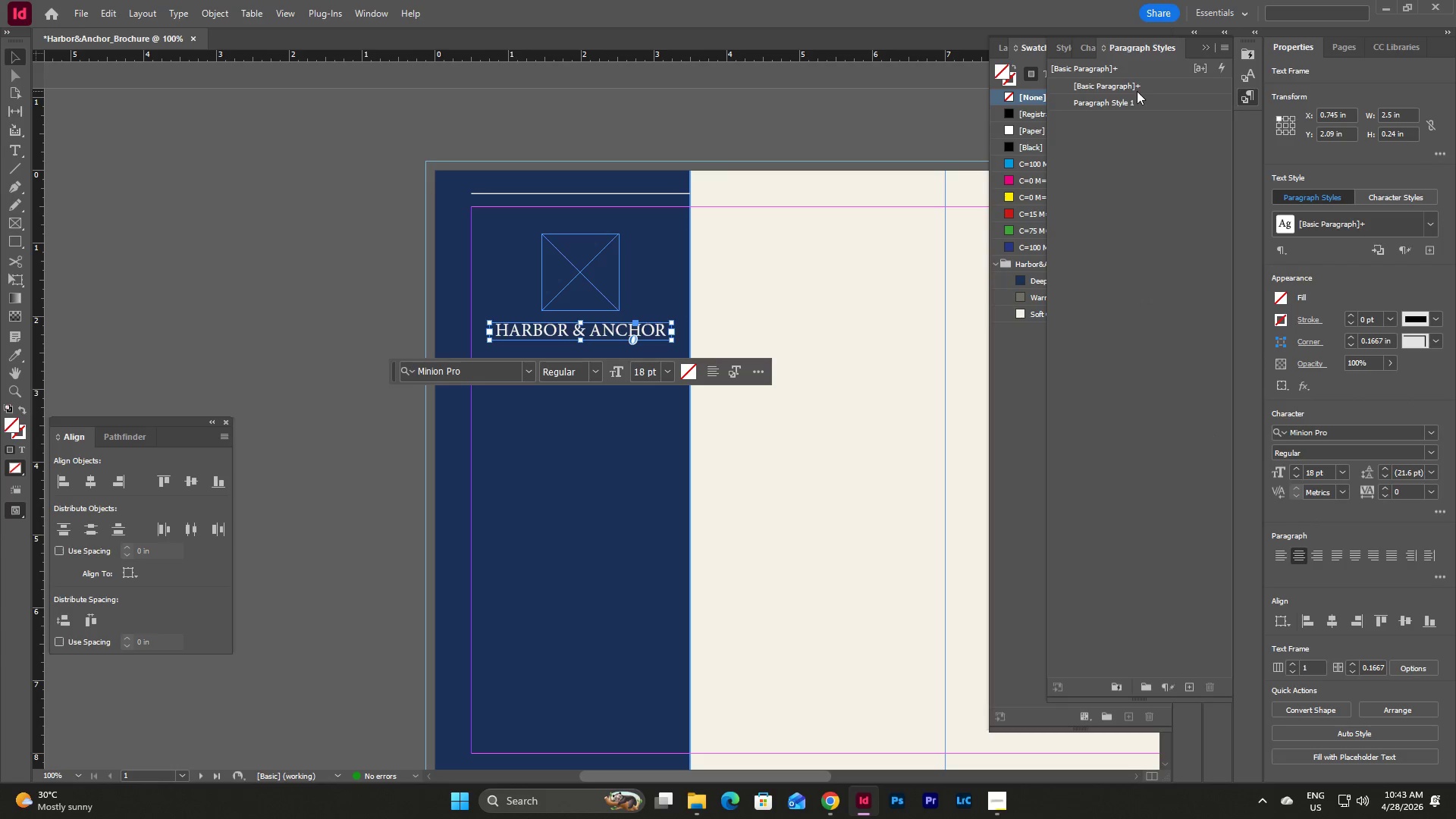 
double_click([1137, 99])
 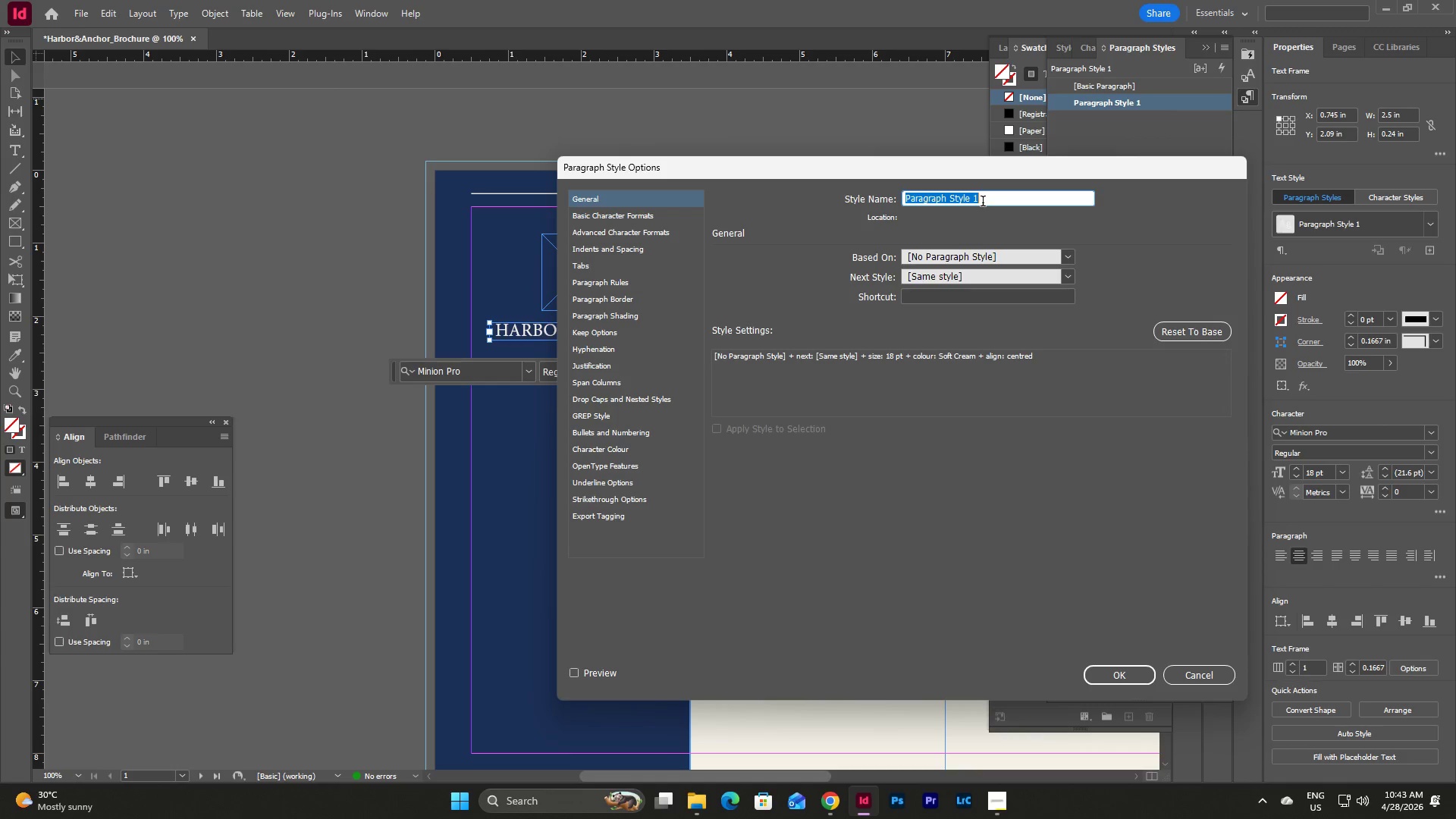 
left_click([996, 802])